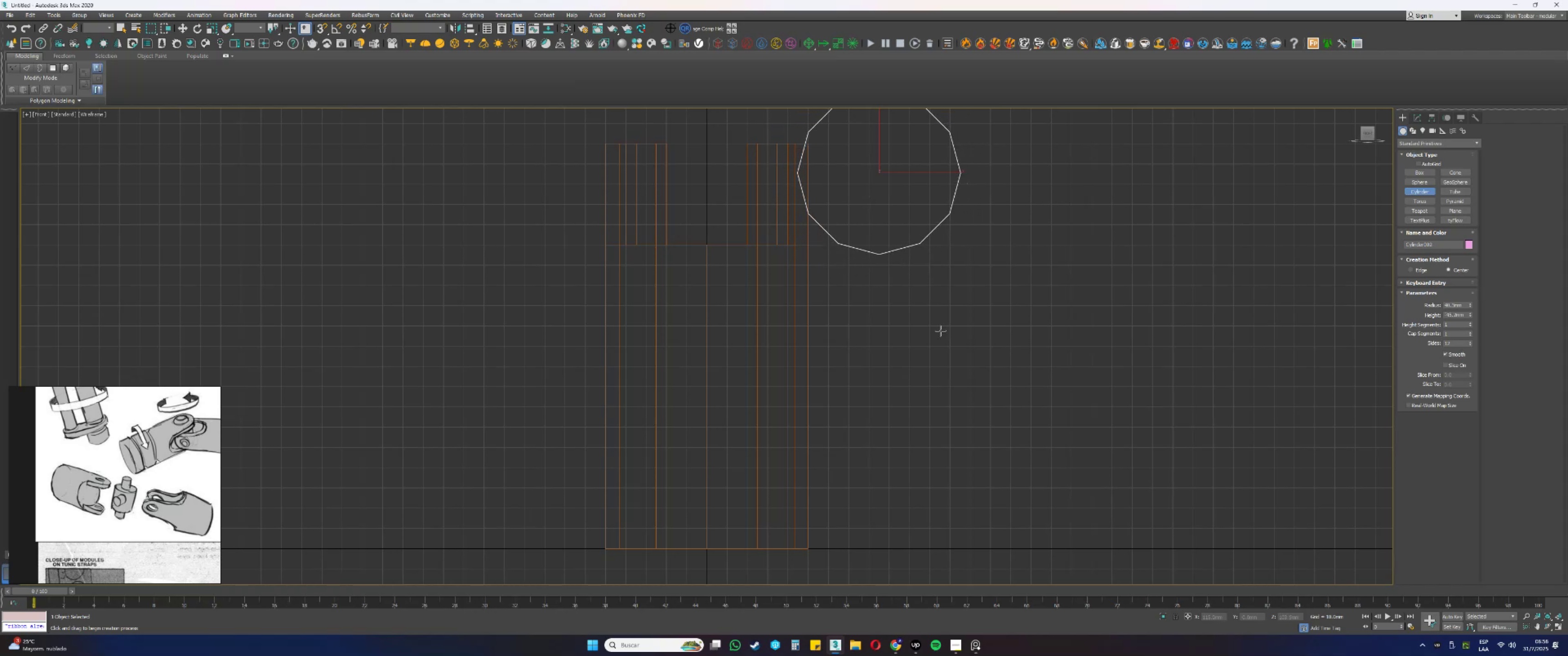 
right_click([937, 354])
 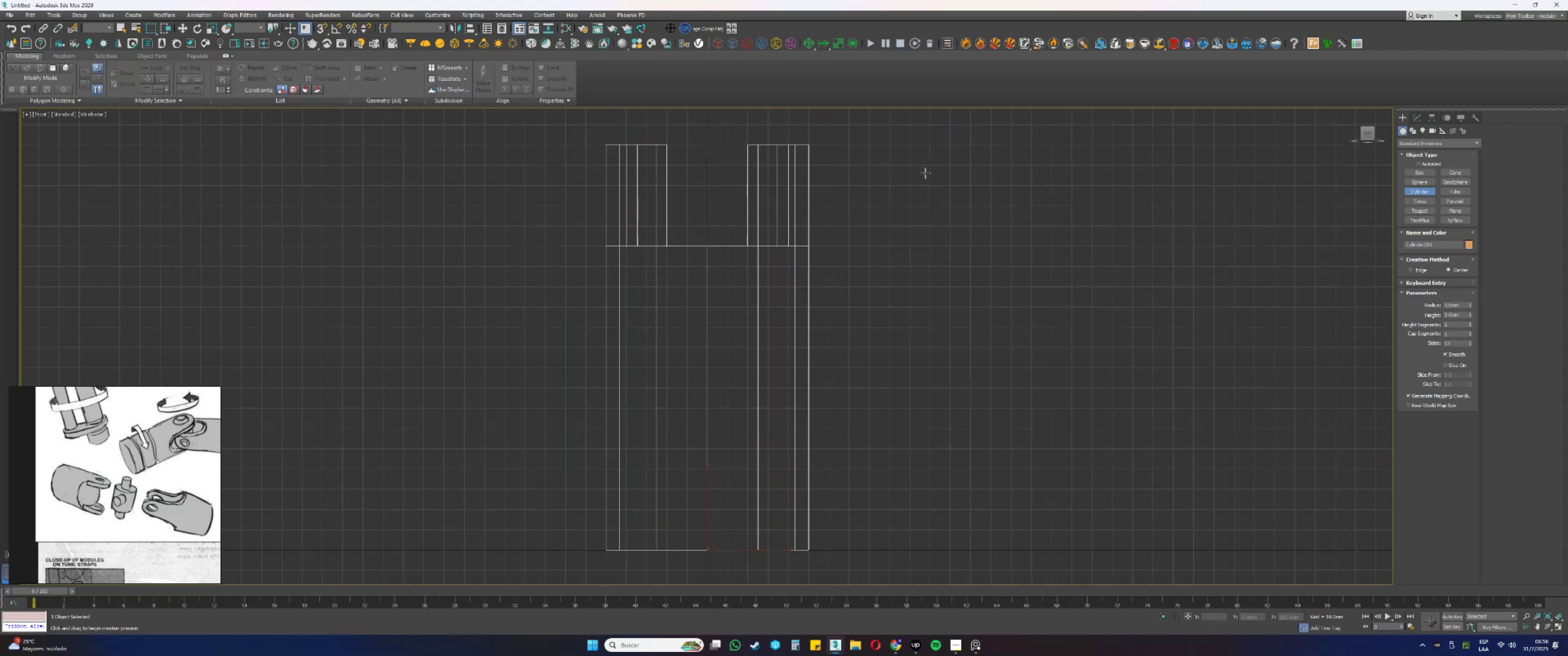 
left_click_drag(start_coordinate=[950, 235], to_coordinate=[996, 313])
 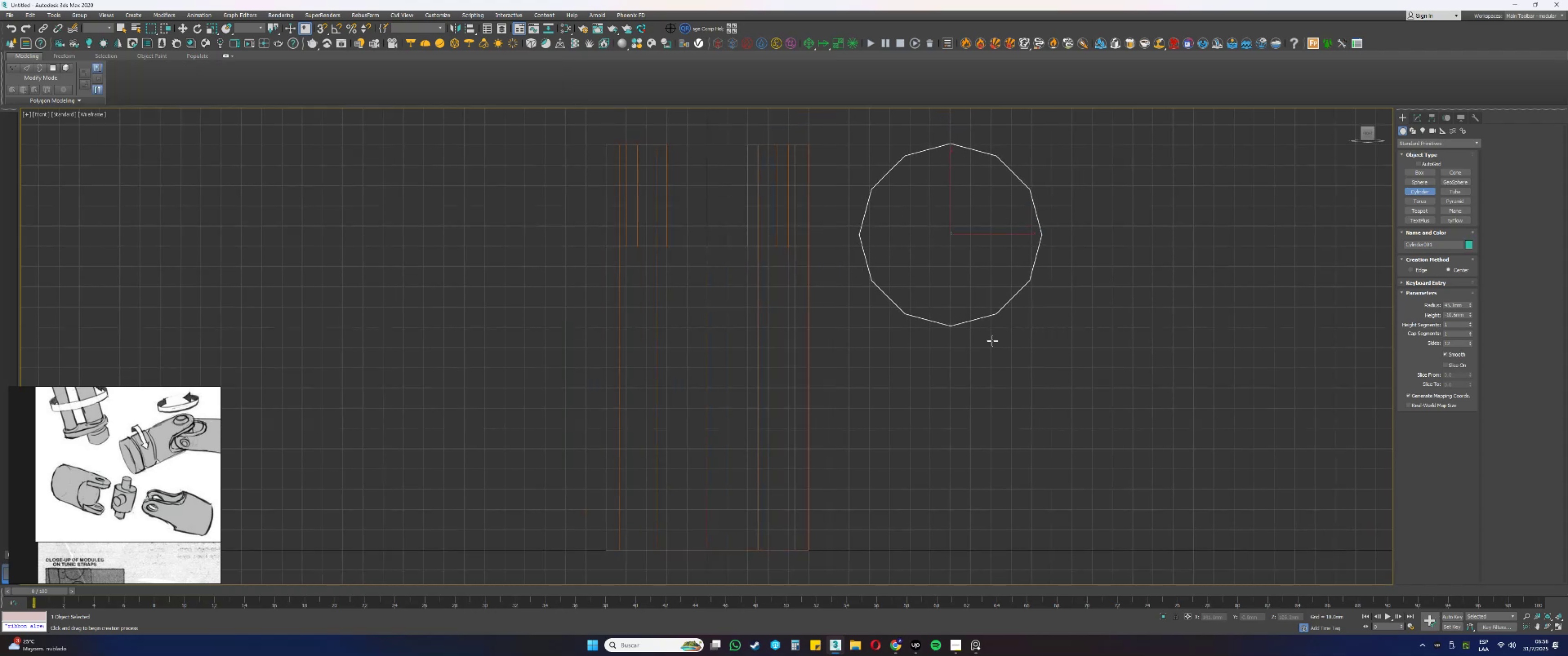 
left_click_drag(start_coordinate=[976, 435], to_coordinate=[981, 432])
 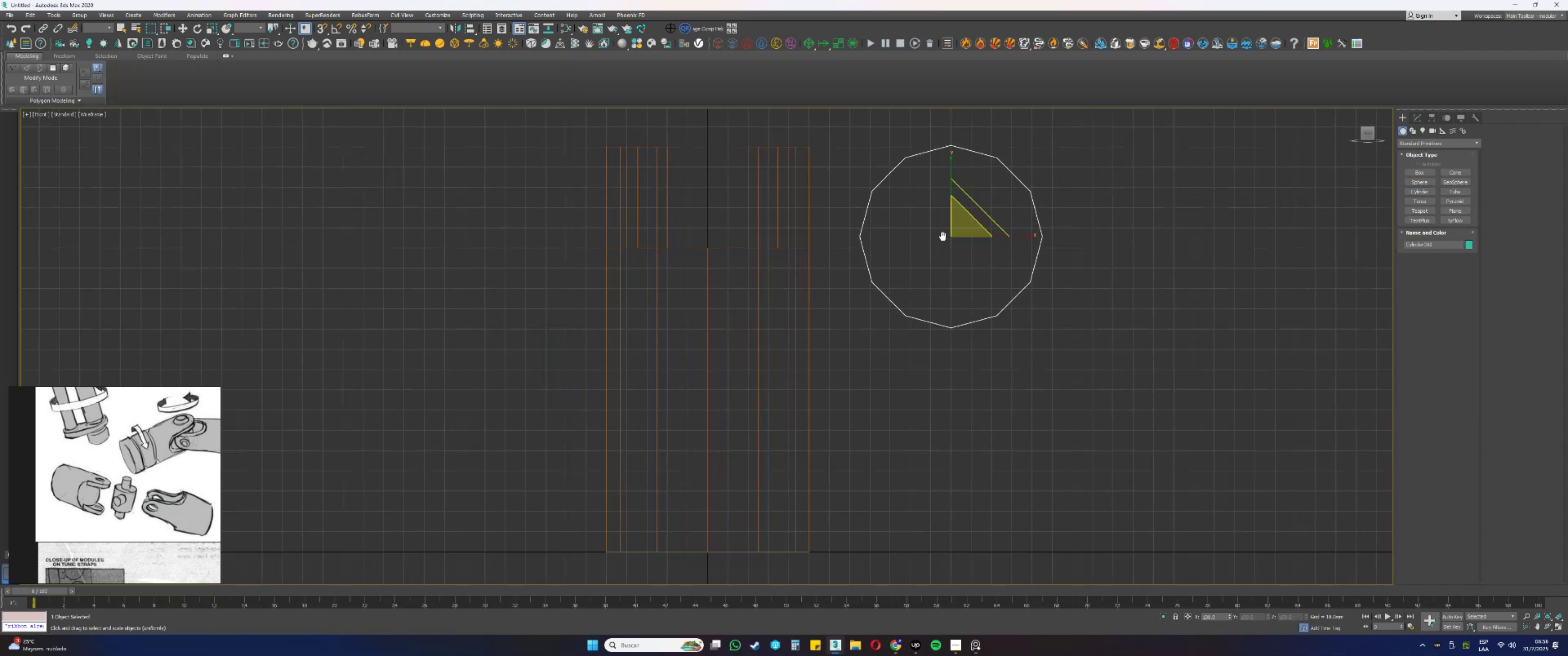 
key(W)
 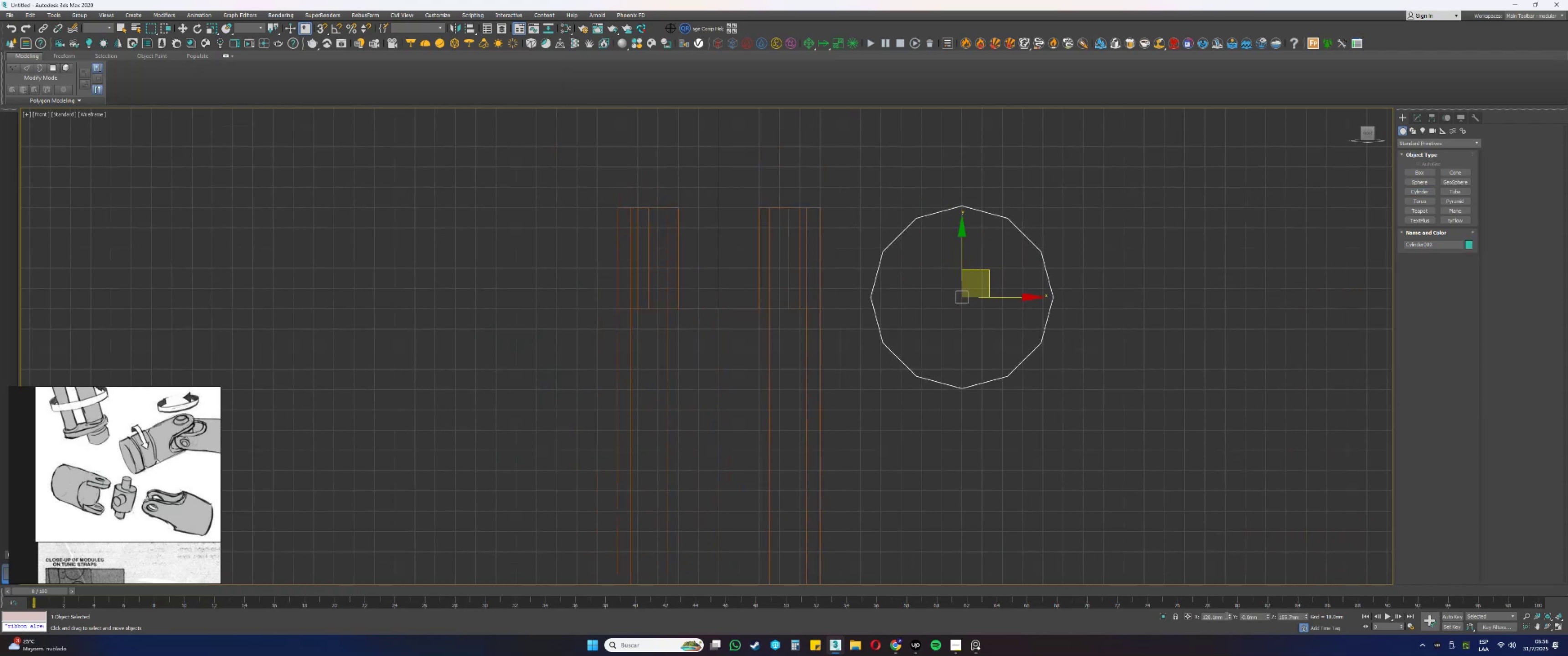 
double_click([1228, 614])
 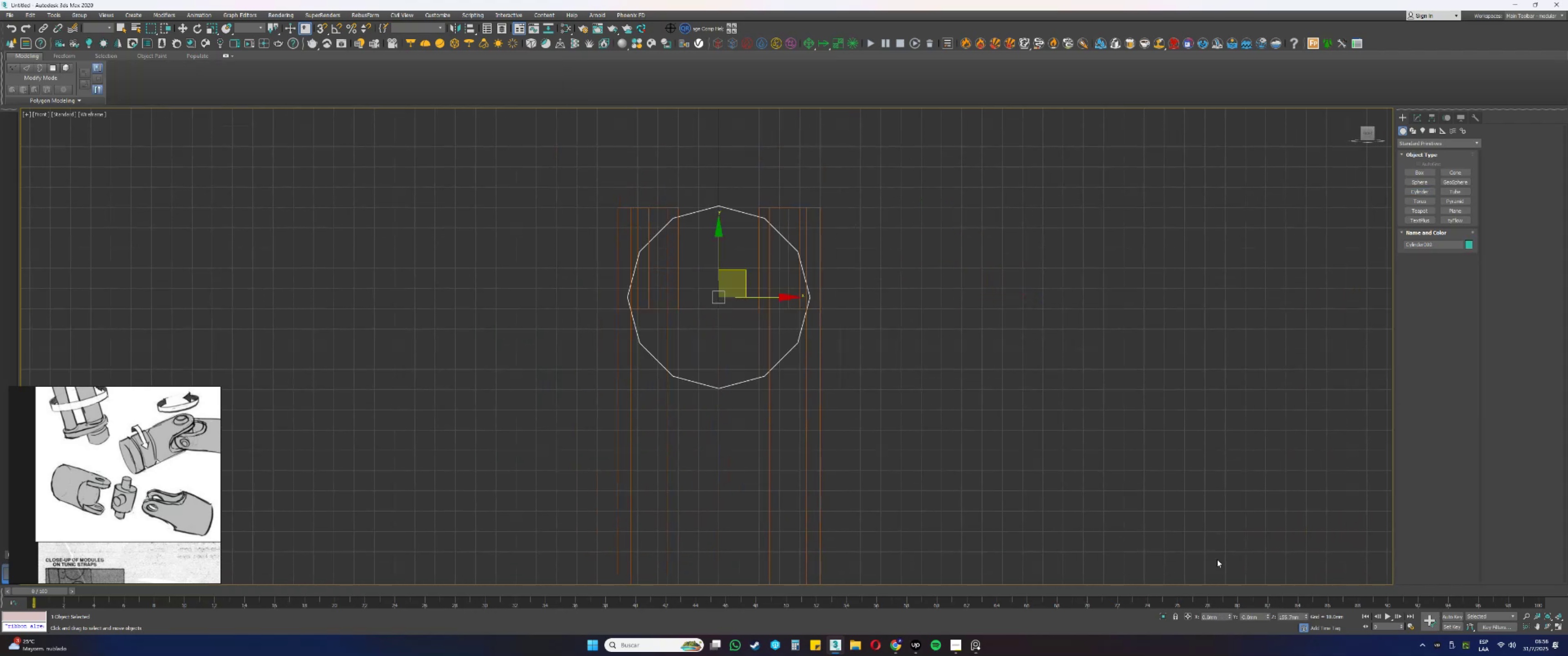 
scroll: coordinate [773, 284], scroll_direction: up, amount: 1.0
 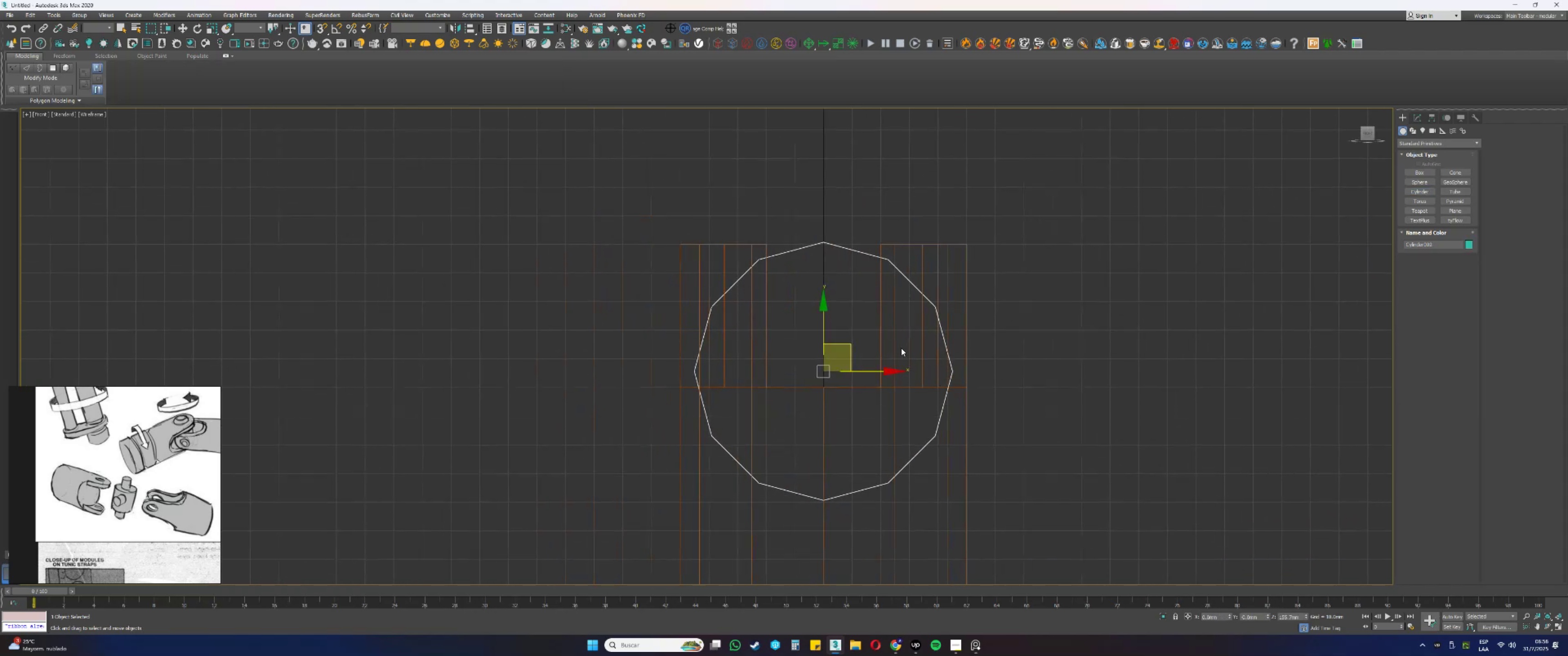 
type(essa)
 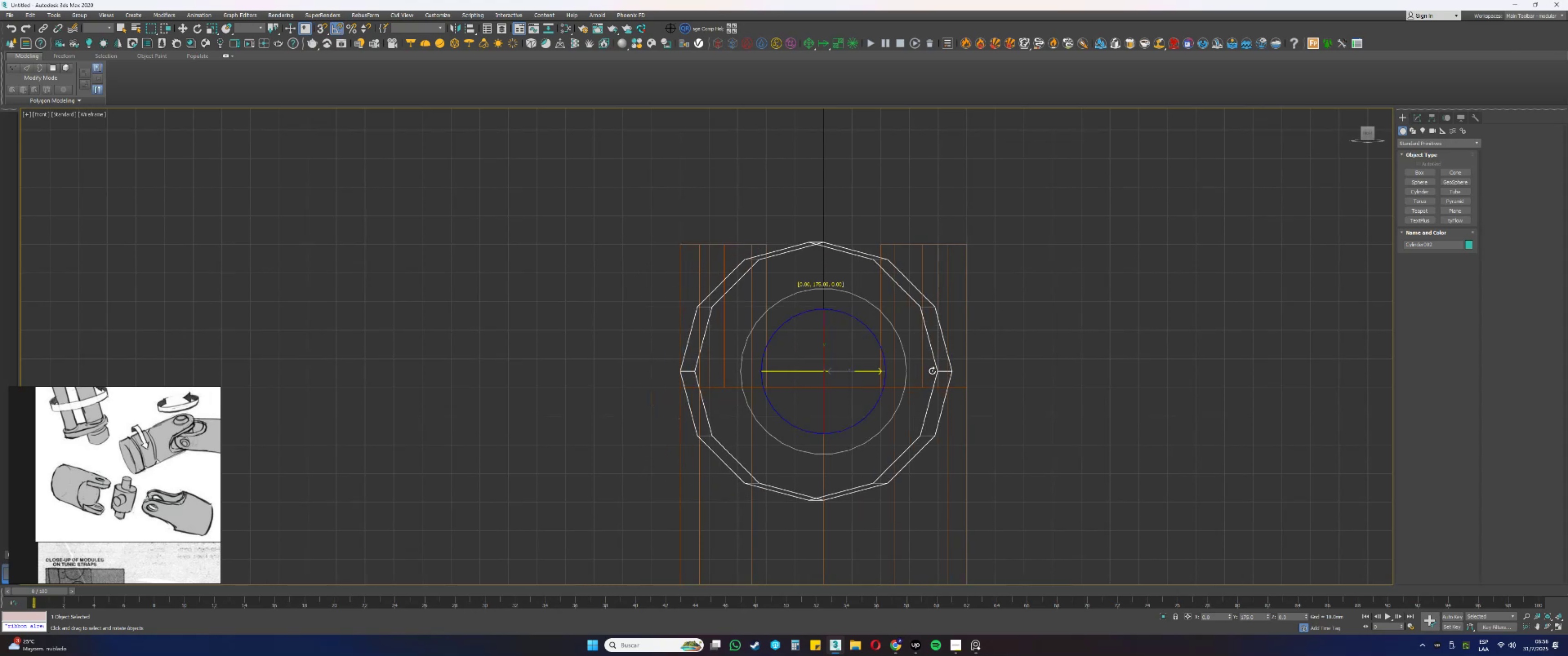 
left_click_drag(start_coordinate=[853, 371], to_coordinate=[894, 367])
 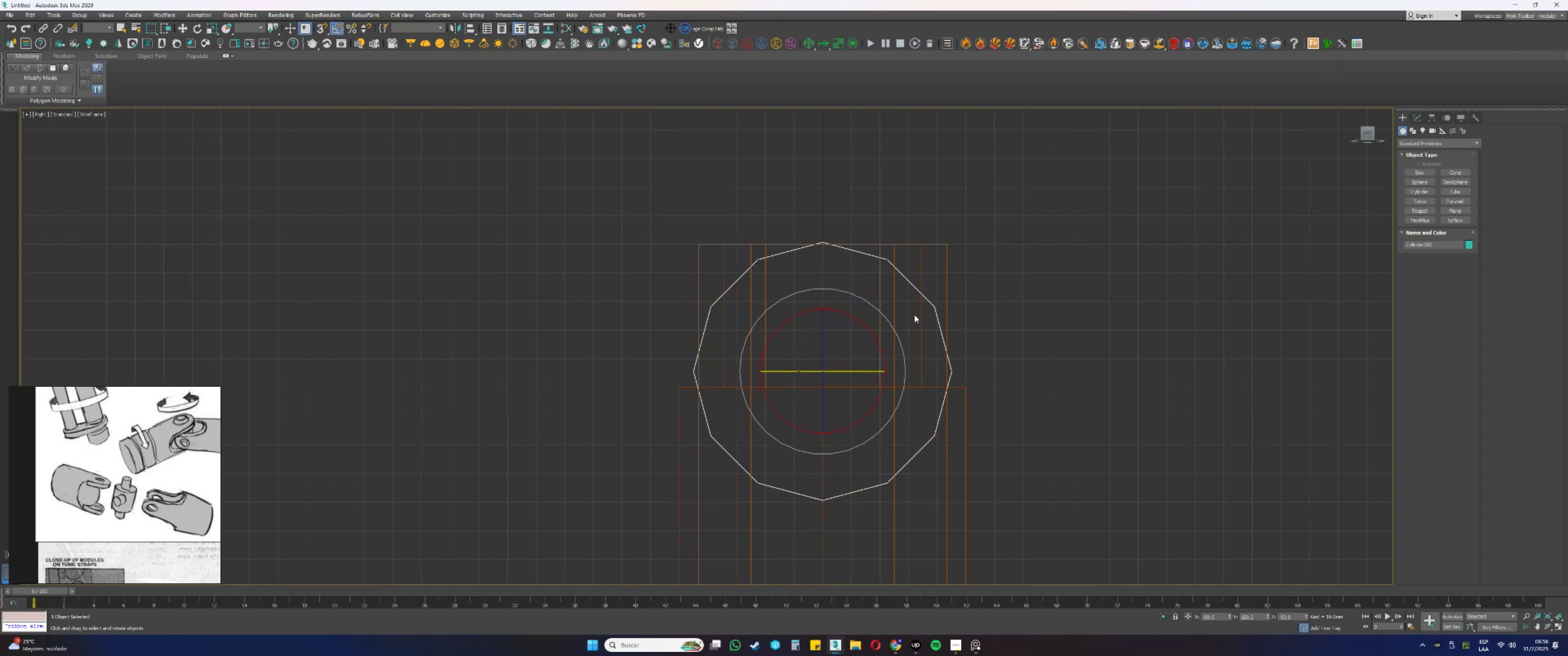 
key(W)
 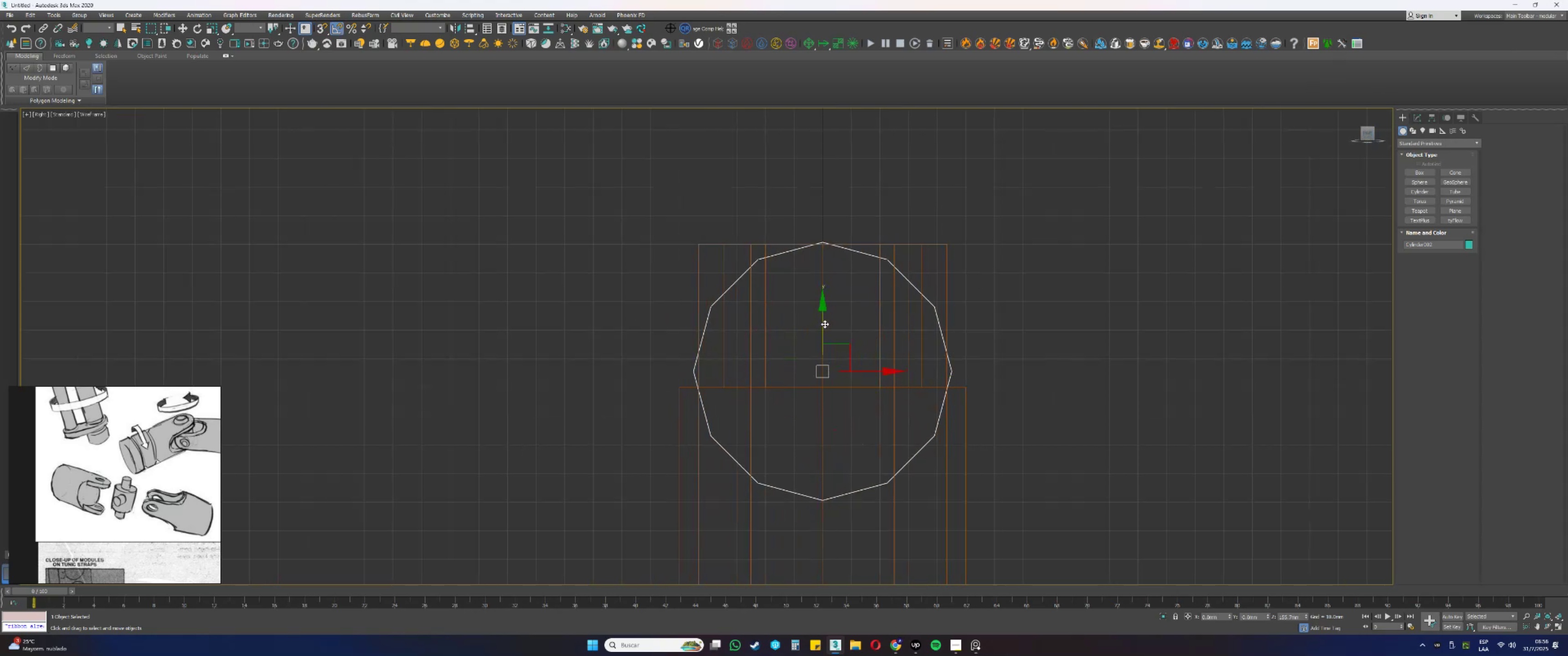 
left_click_drag(start_coordinate=[824, 322], to_coordinate=[821, 317])
 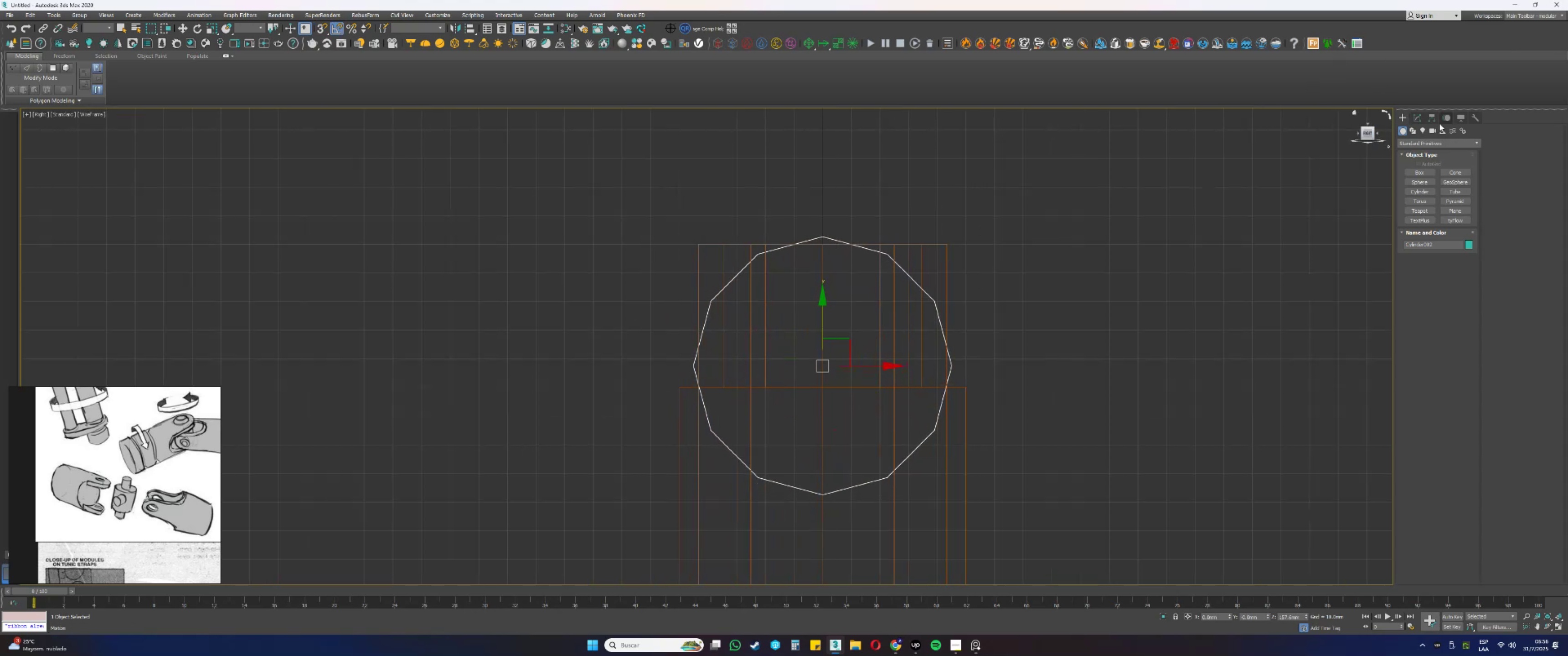 
left_click([1415, 119])
 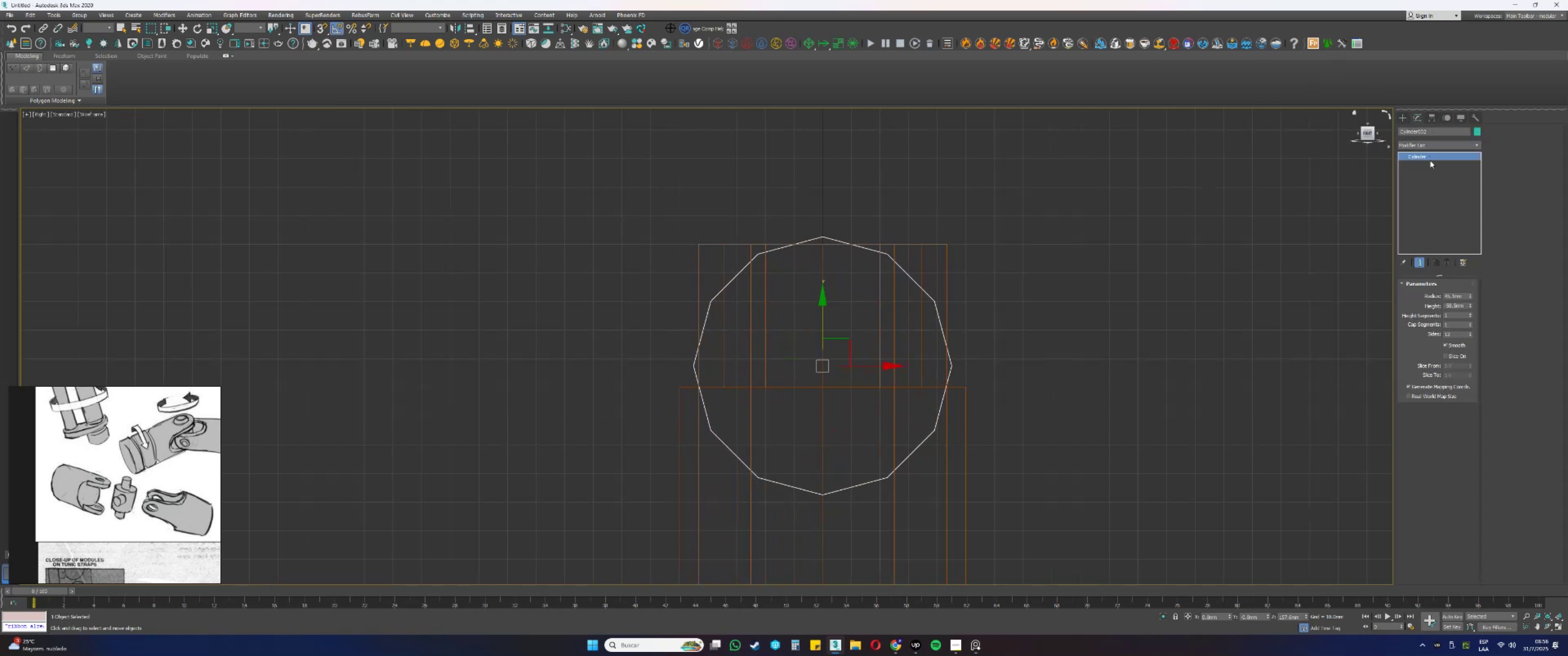 
left_click([1425, 140])
 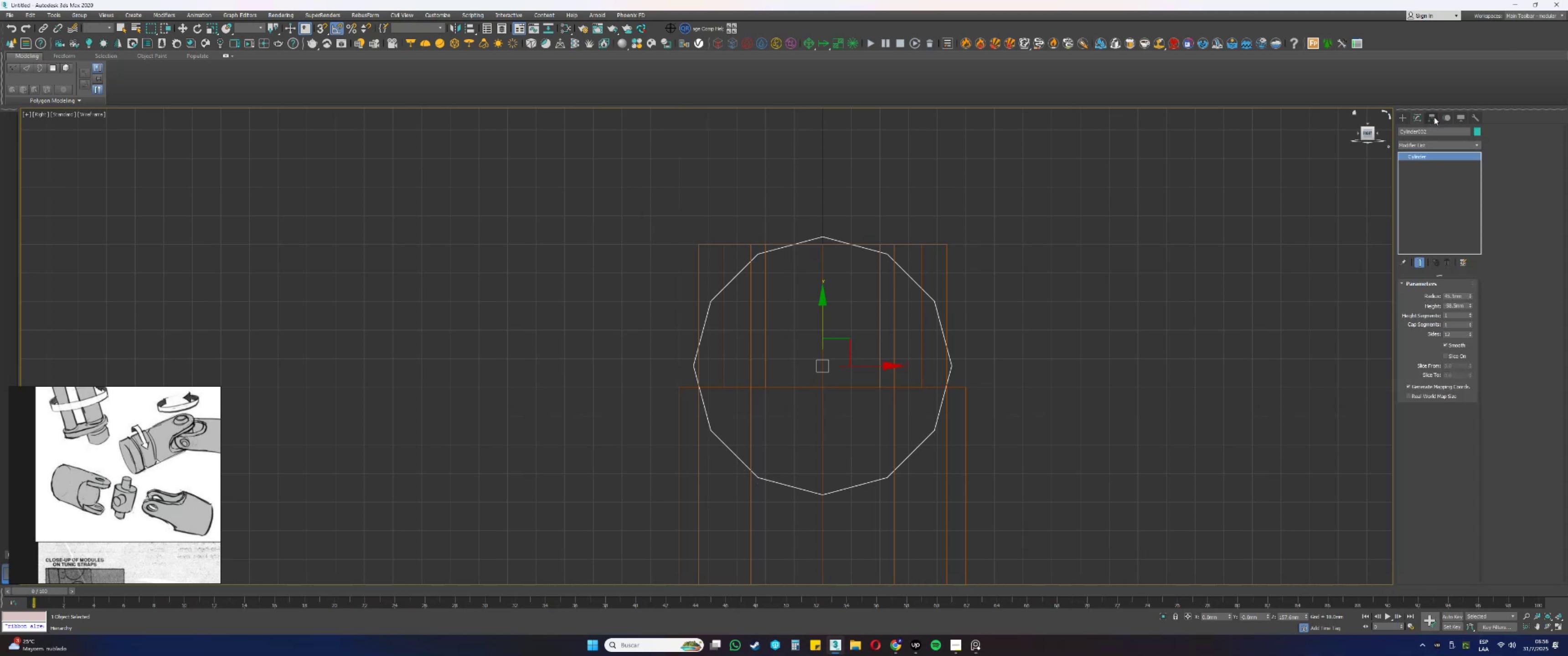 
left_click([1434, 116])
 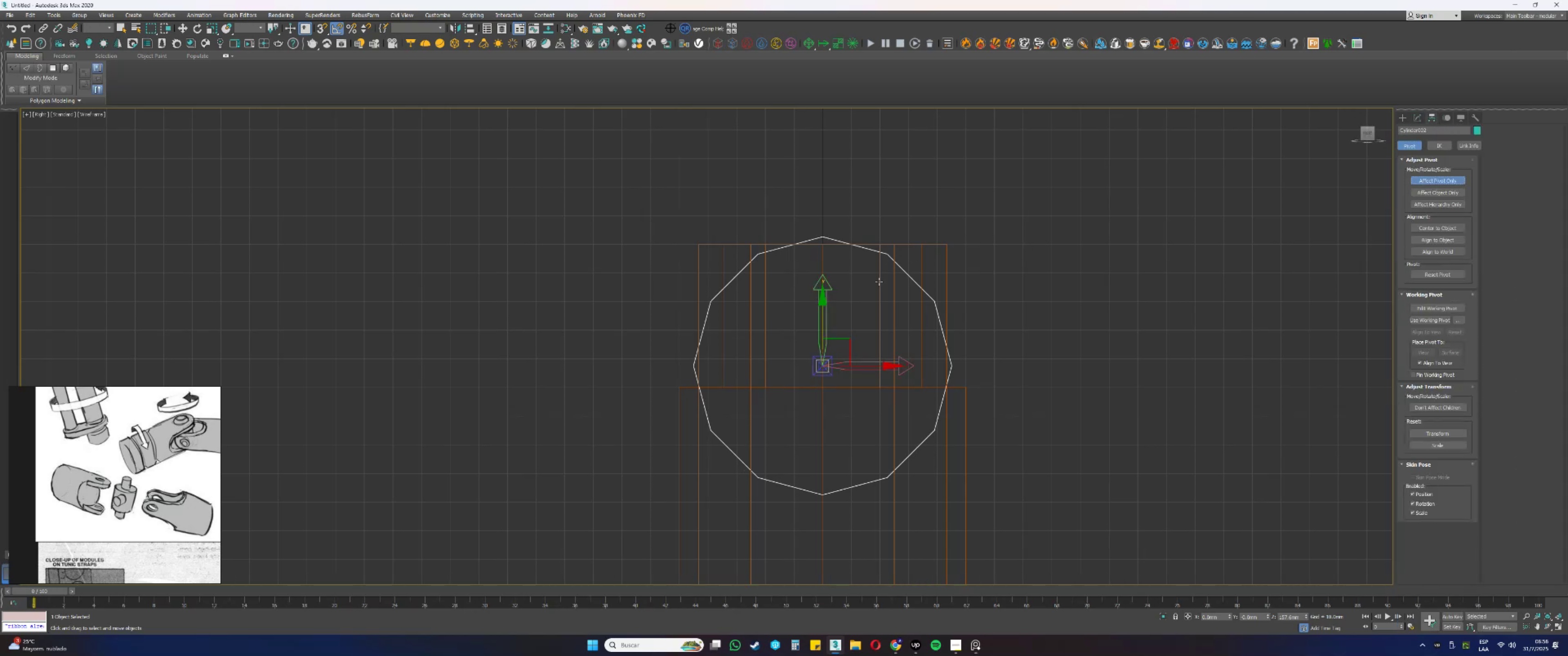 
left_click_drag(start_coordinate=[822, 314], to_coordinate=[827, 231])
 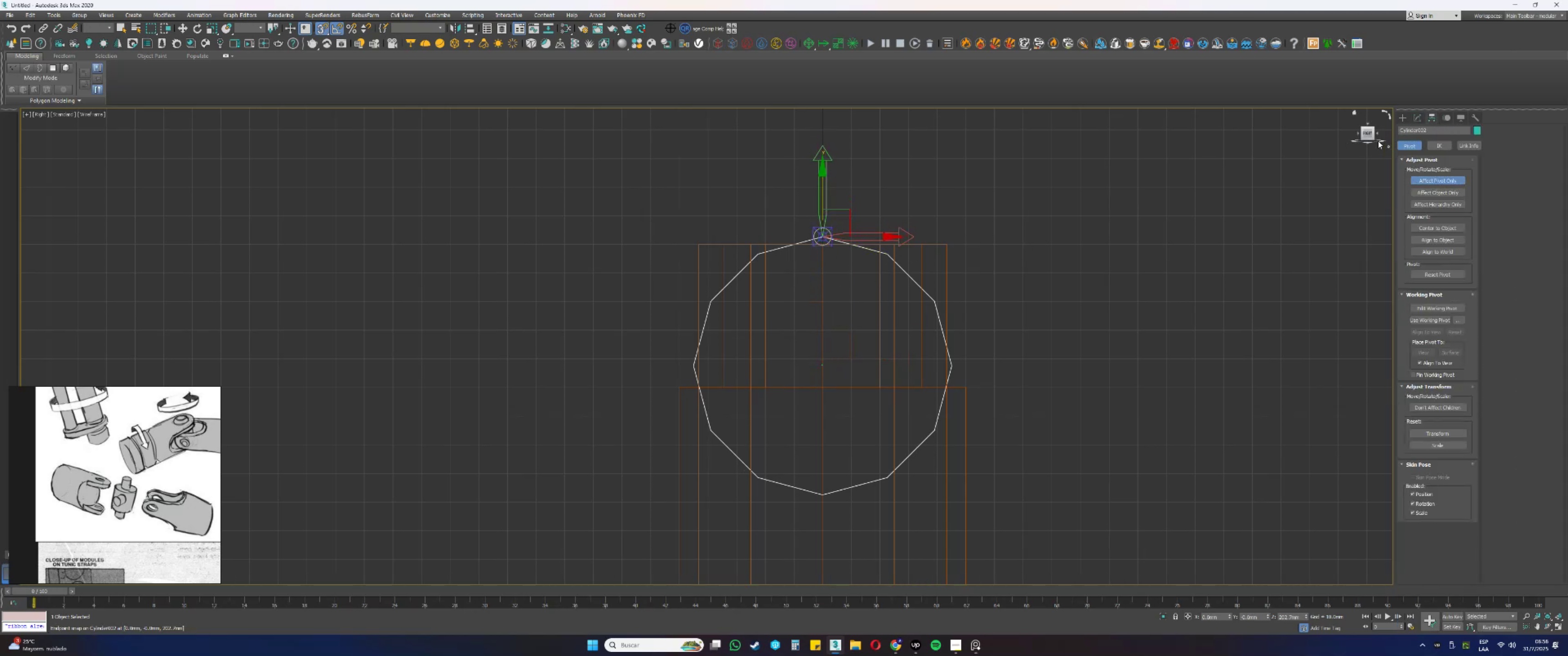 
key(S)
 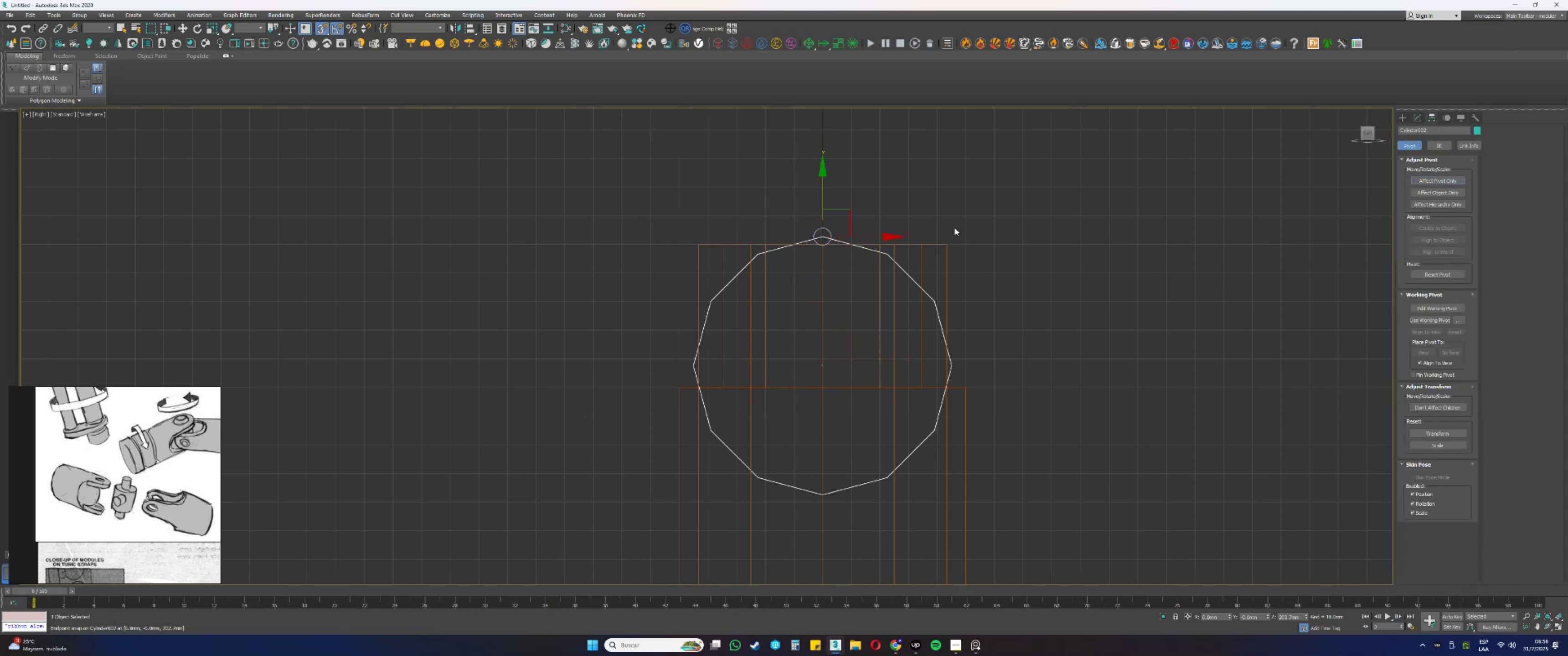 
left_click_drag(start_coordinate=[822, 187], to_coordinate=[821, 241])
 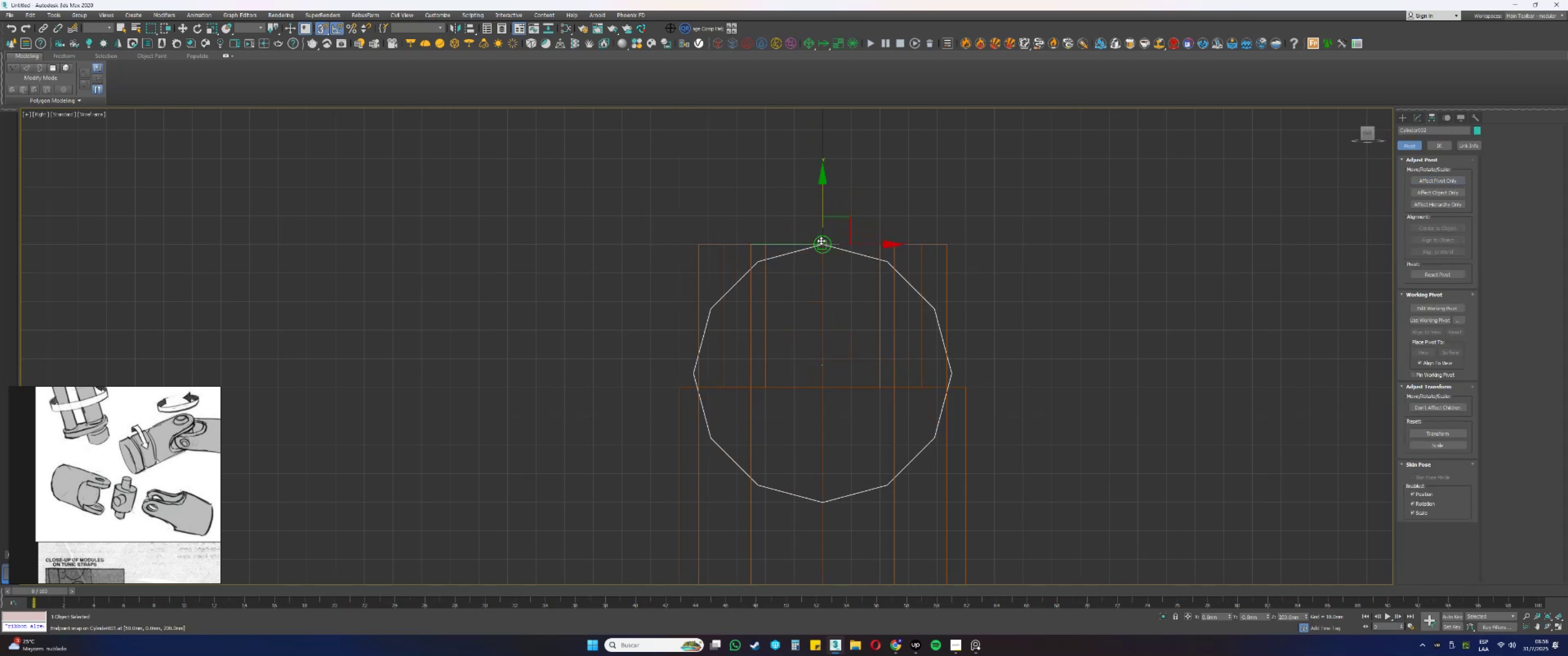 
key(S)
 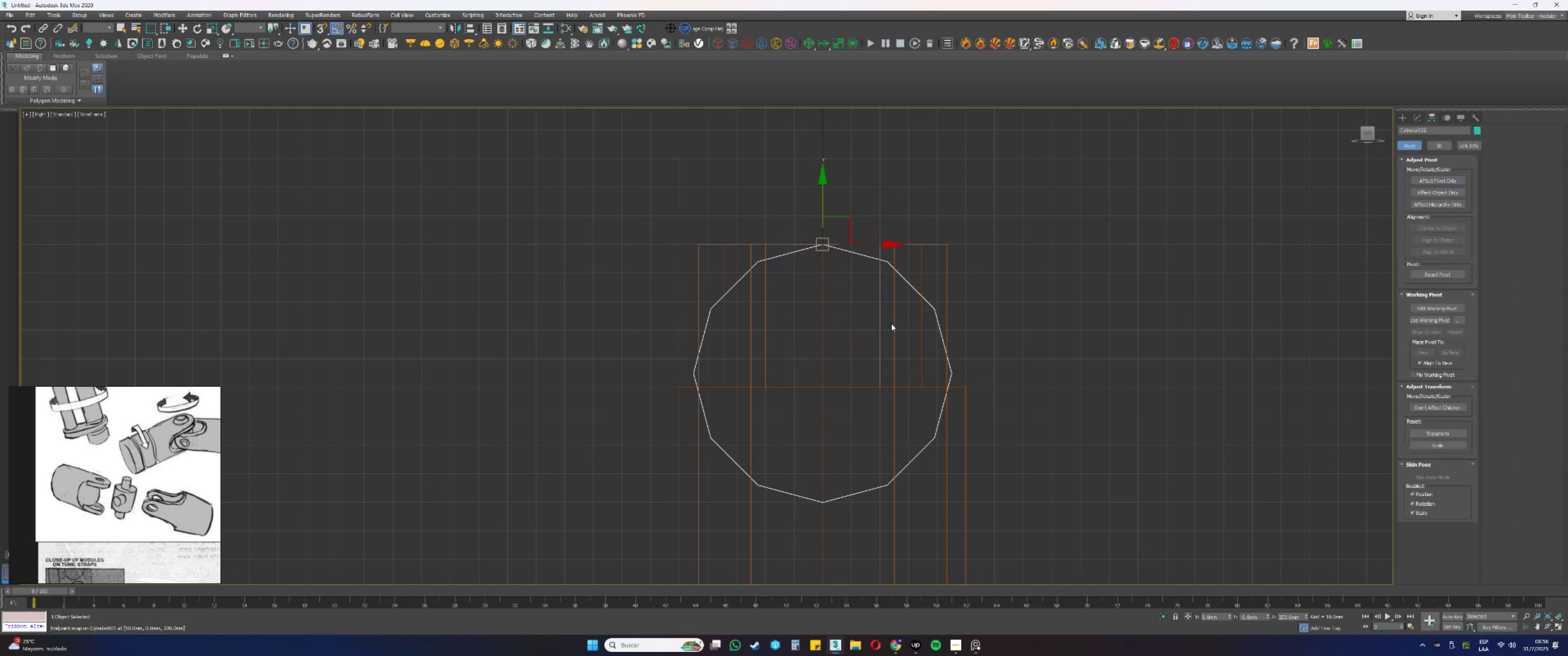 
left_click([895, 321])
 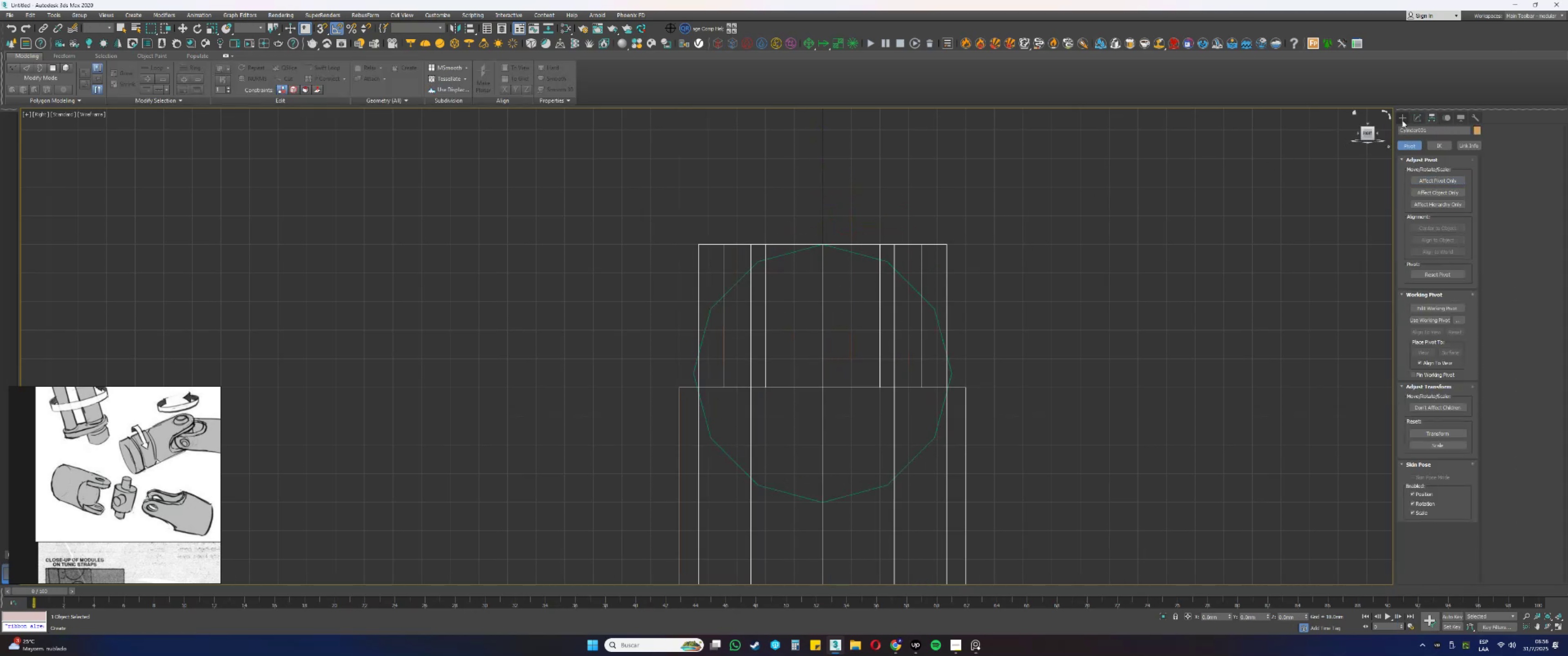 
left_click([1414, 119])
 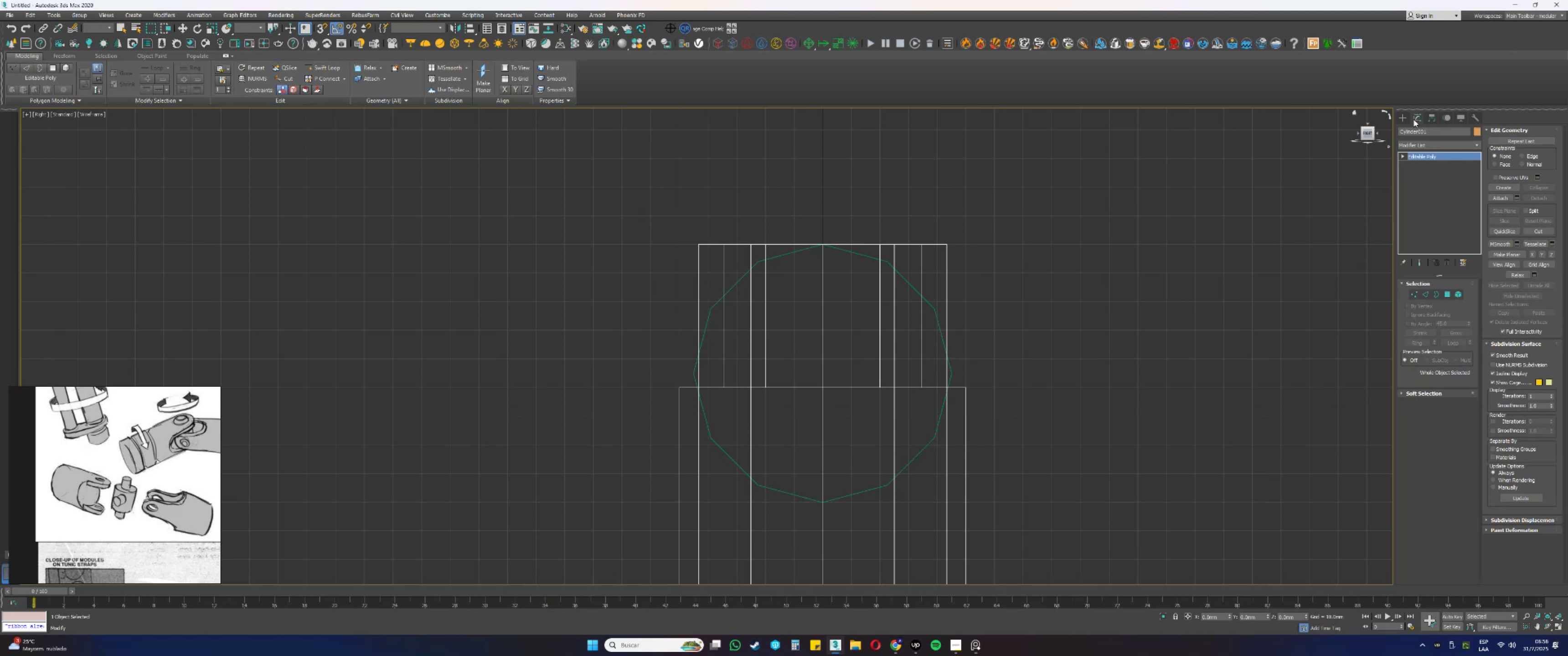 
key(1)
 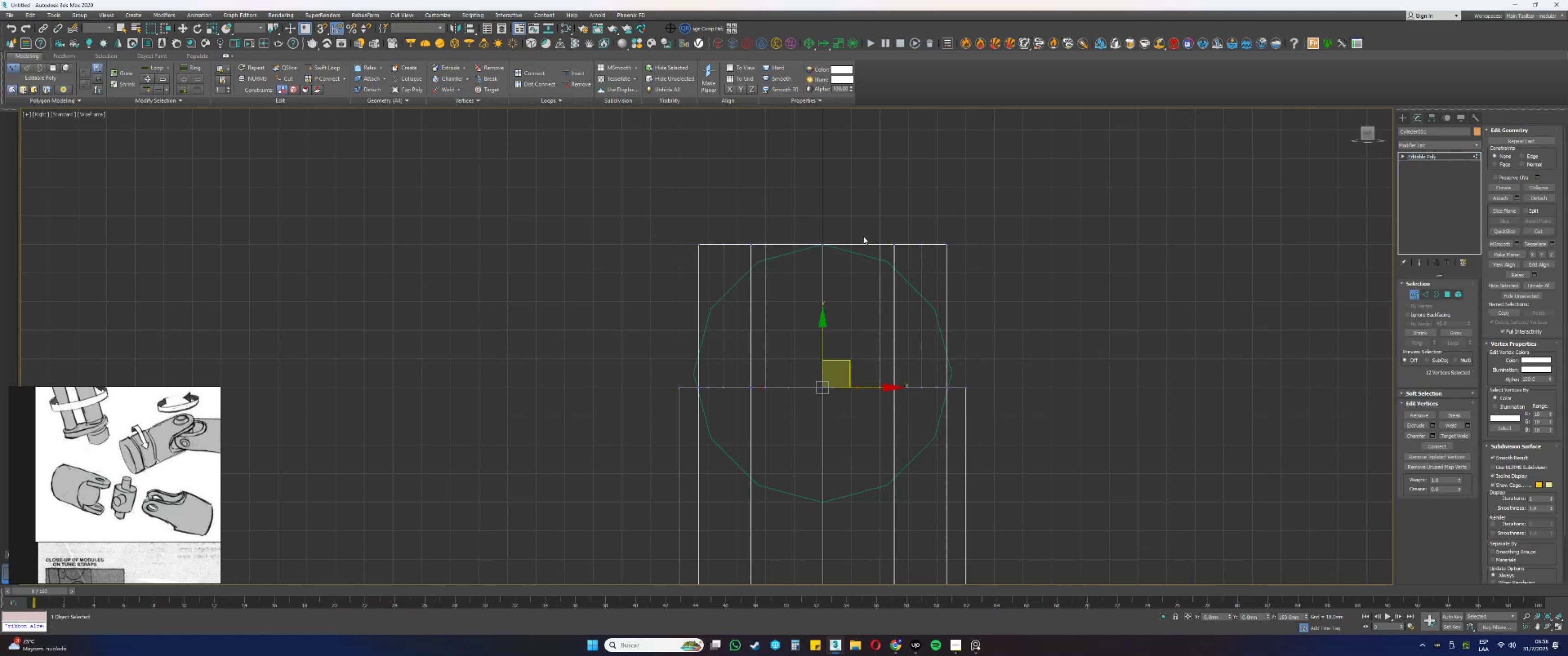 
left_click_drag(start_coordinate=[874, 230], to_coordinate=[905, 254])
 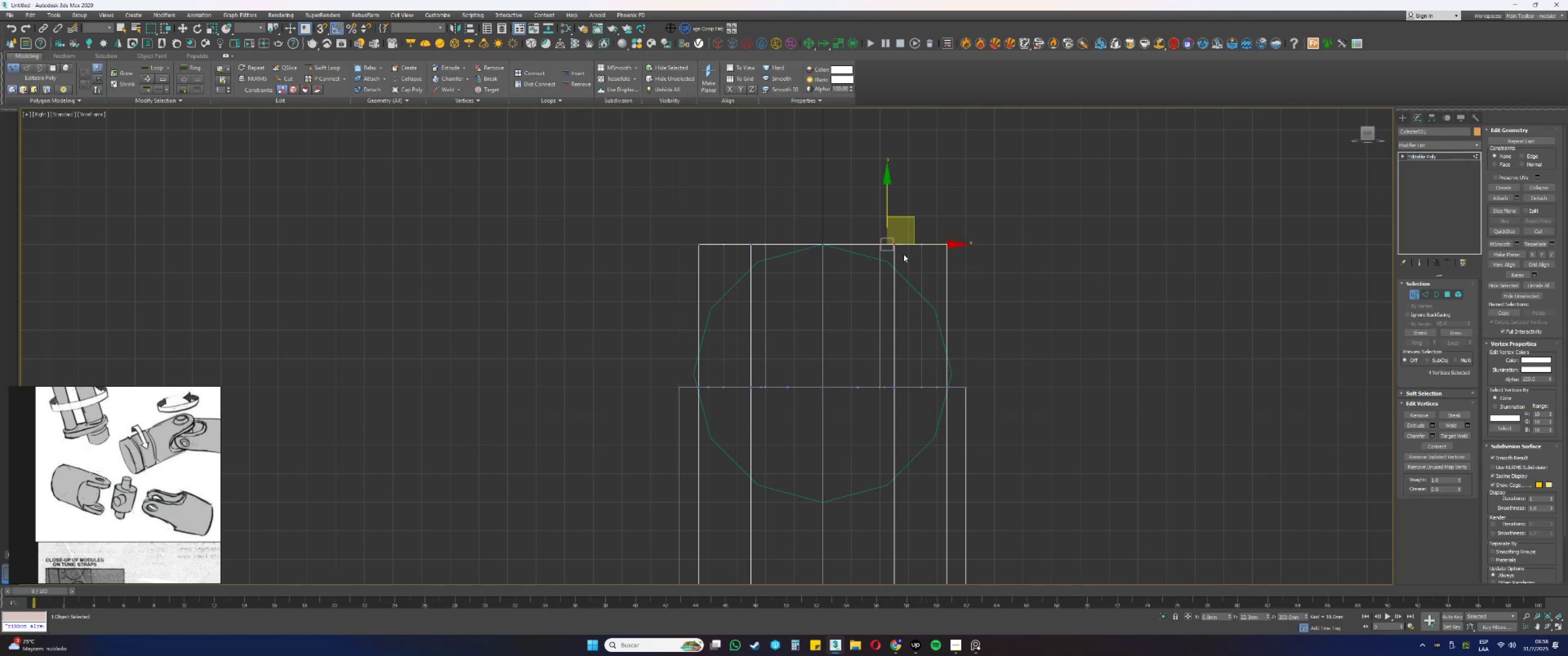 
scroll: coordinate [893, 241], scroll_direction: up, amount: 1.0
 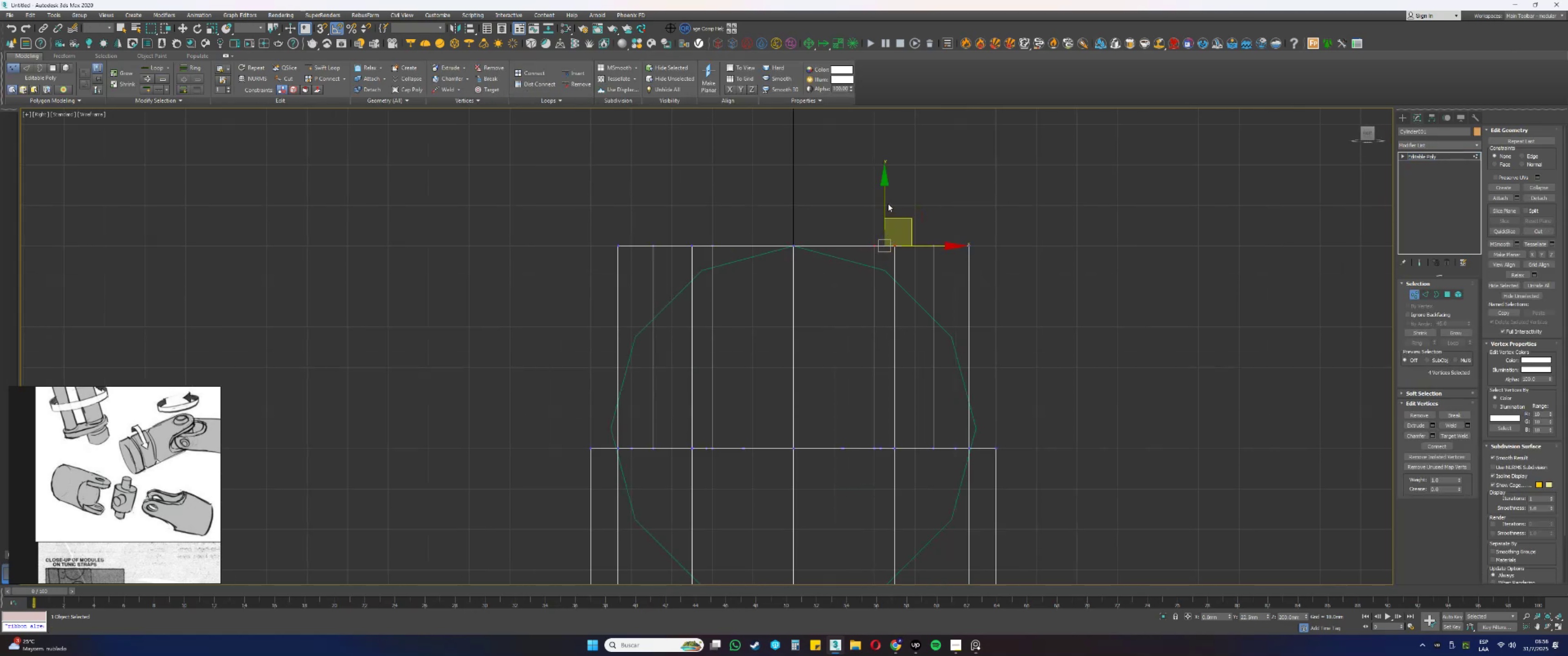 
left_click_drag(start_coordinate=[885, 200], to_coordinate=[888, 270])
 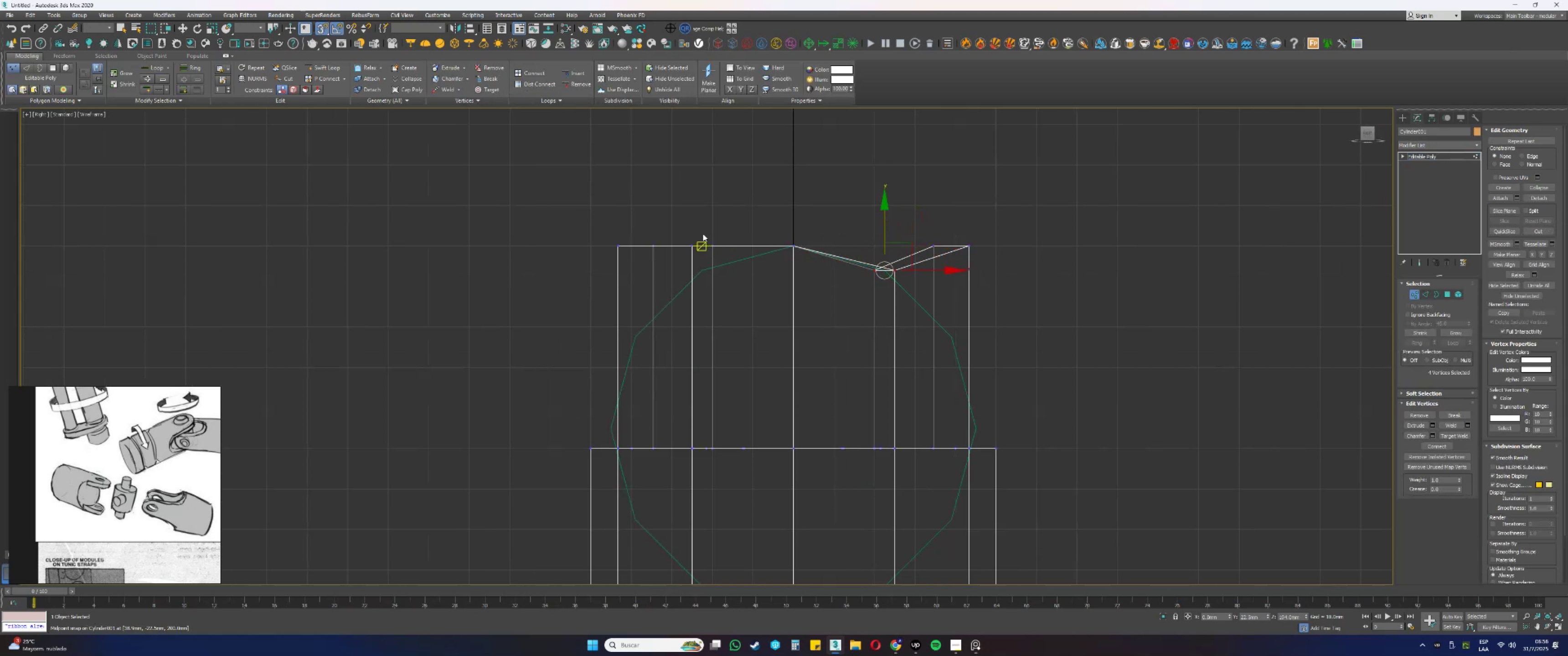 
key(S)
 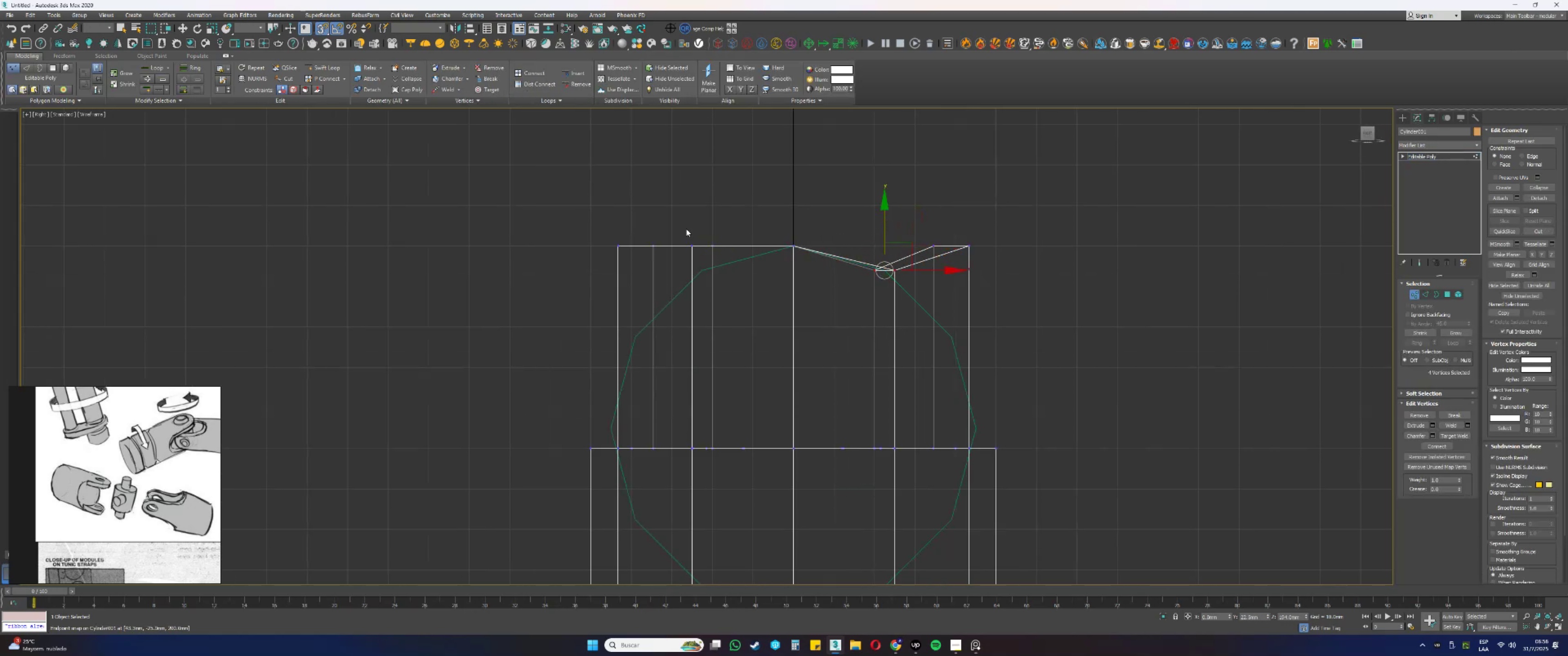 
left_click_drag(start_coordinate=[739, 260], to_coordinate=[685, 227])
 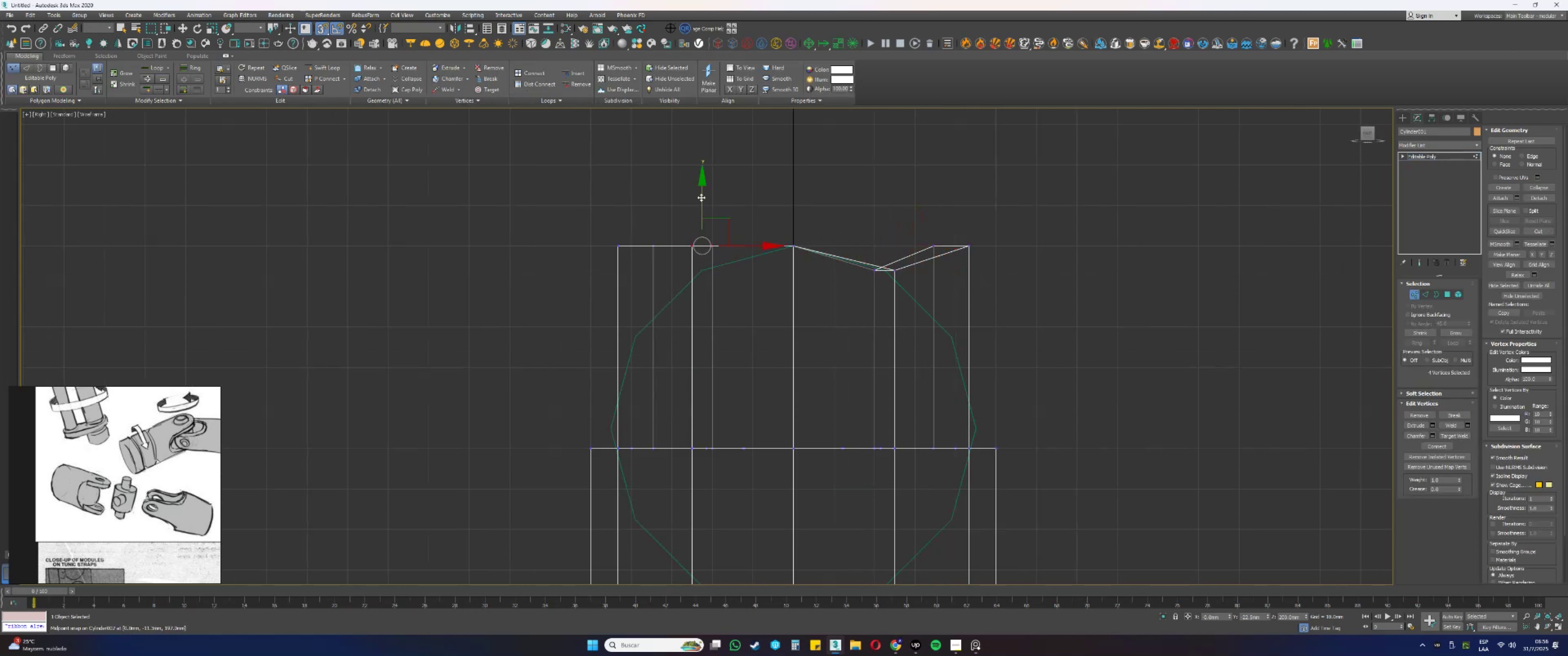 
left_click_drag(start_coordinate=[702, 196], to_coordinate=[708, 272])
 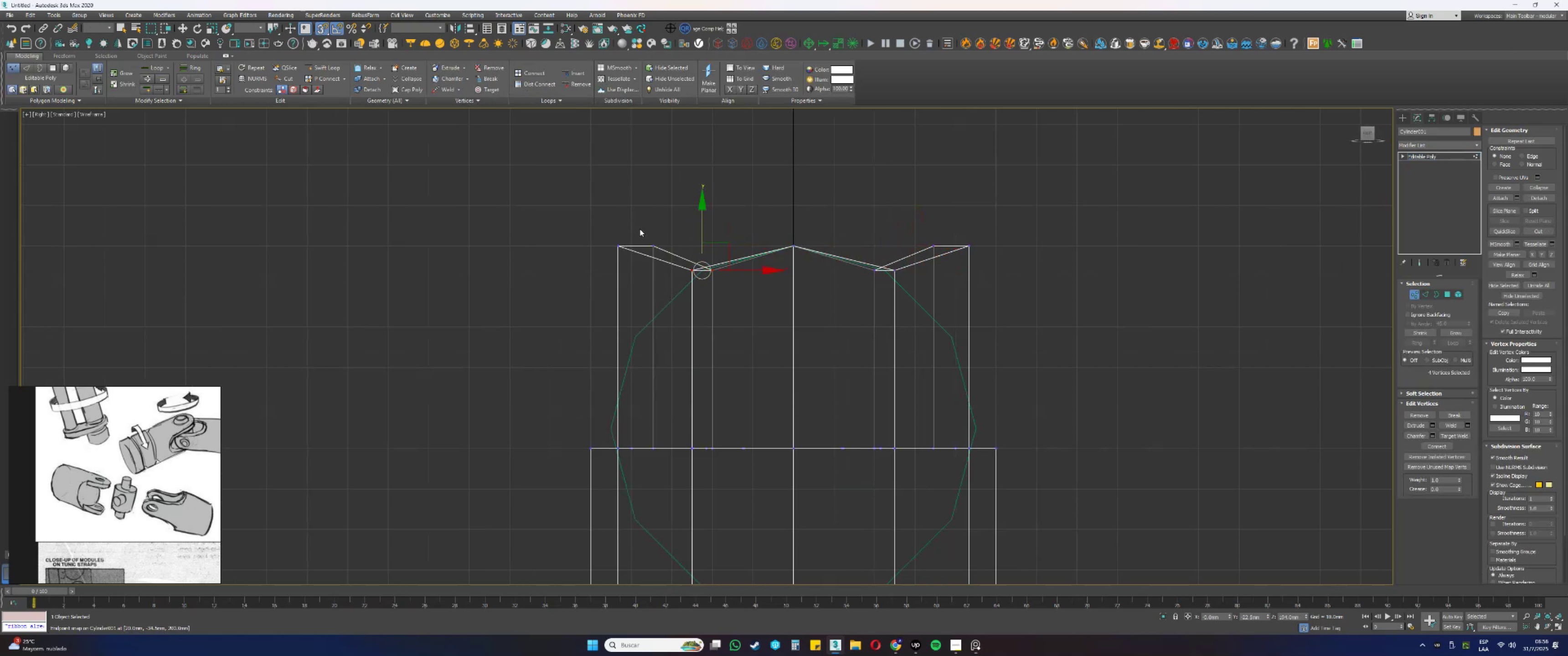 
left_click_drag(start_coordinate=[617, 230], to_coordinate=[634, 272])
 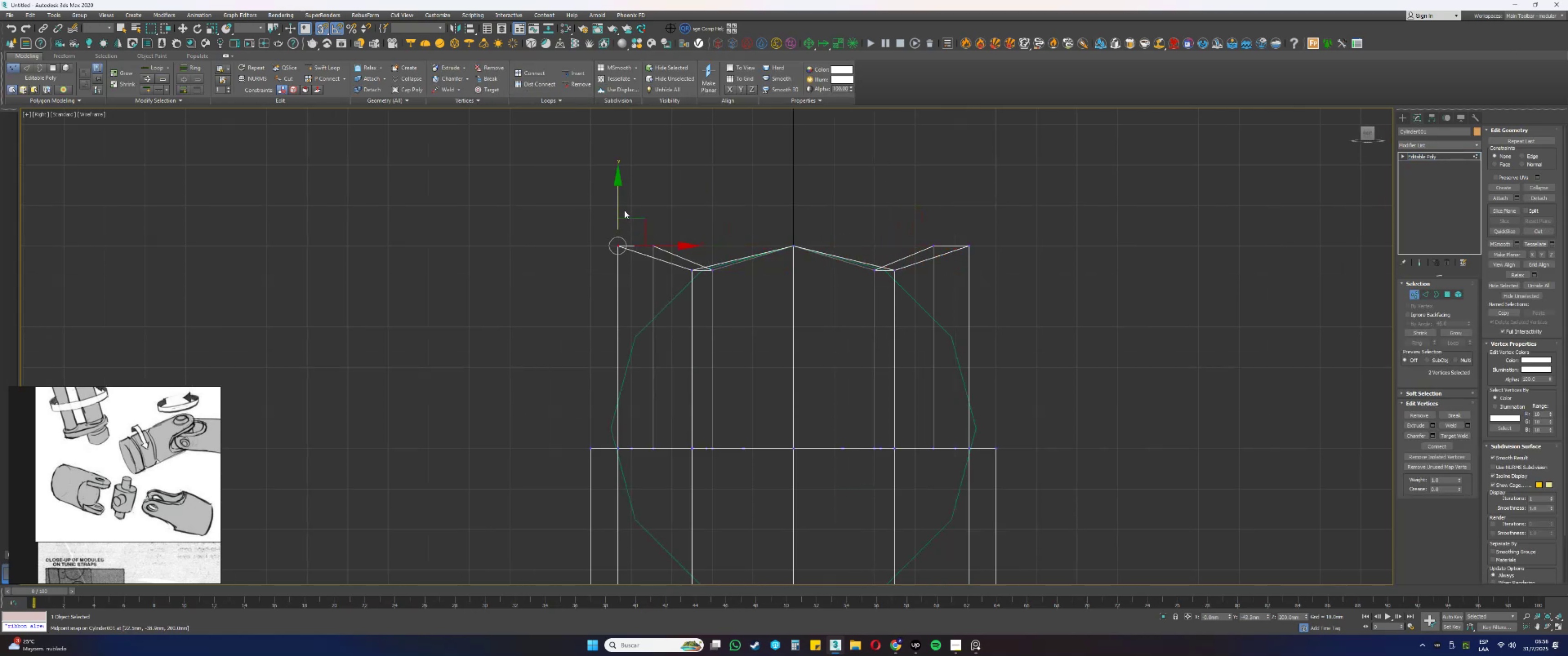 
left_click_drag(start_coordinate=[616, 205], to_coordinate=[620, 413])
 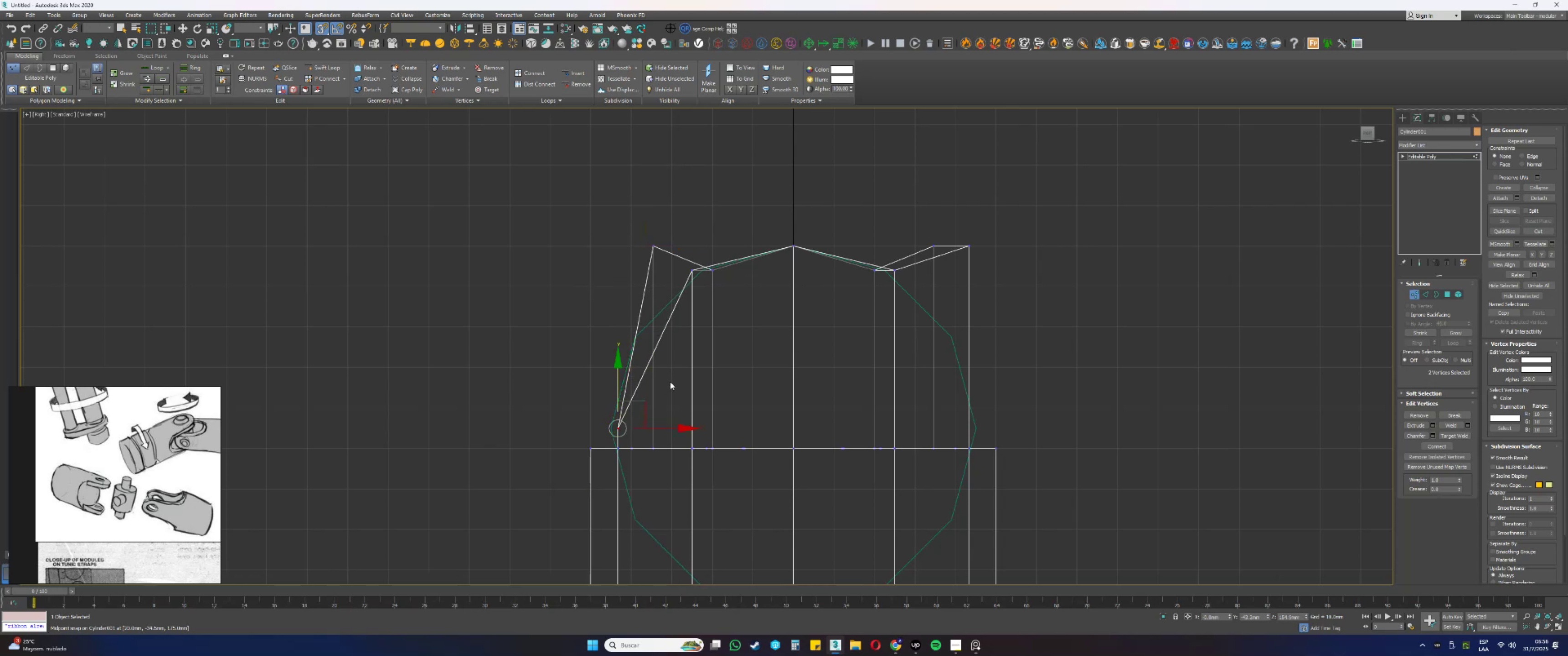 
key(S)
 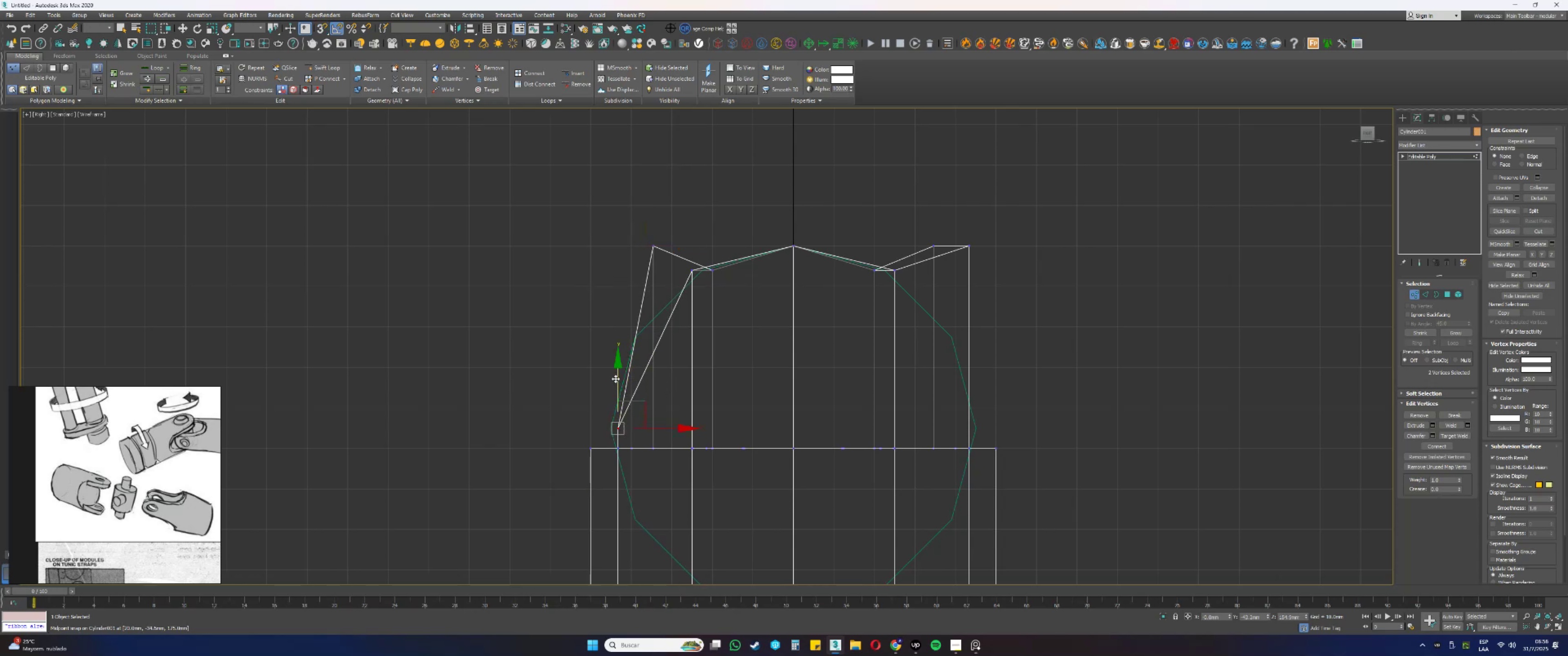 
left_click_drag(start_coordinate=[619, 380], to_coordinate=[613, 360])
 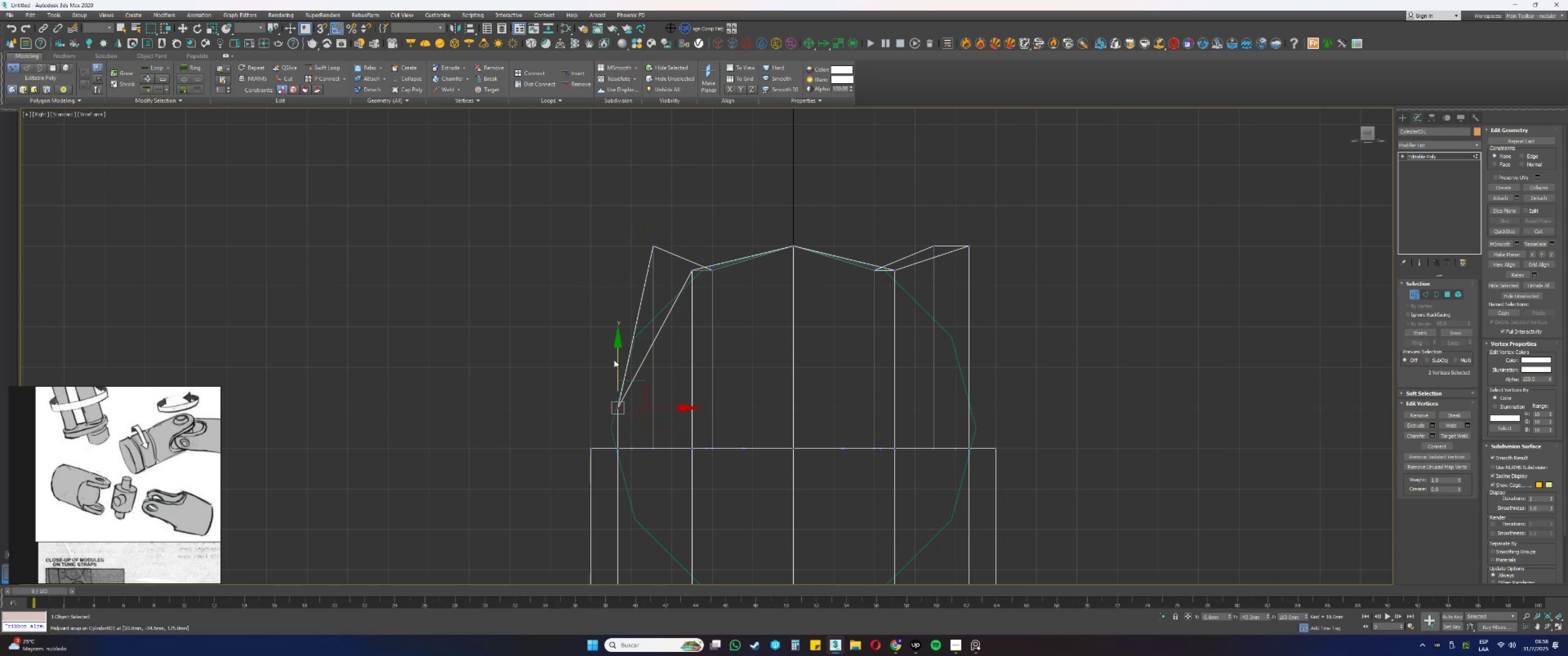 
key(Control+ControlLeft)
 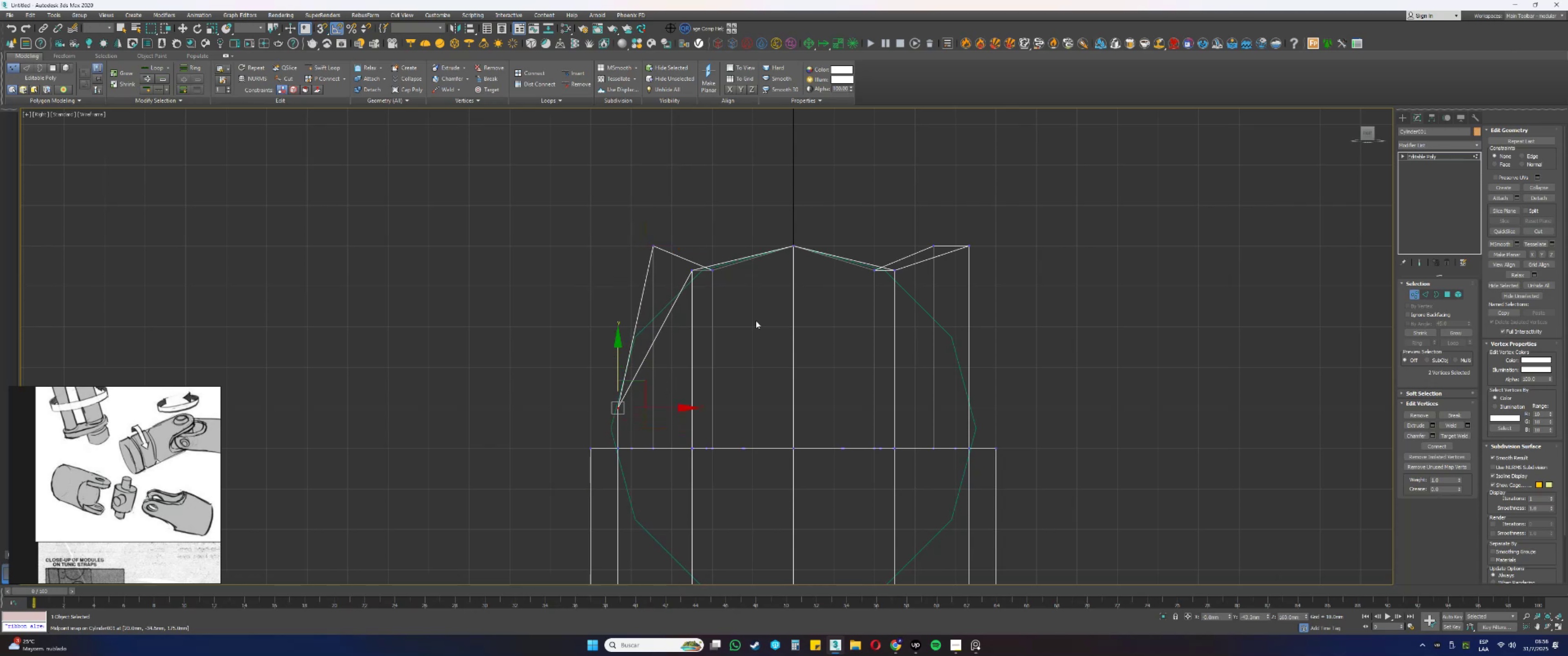 
key(Control+Z)
 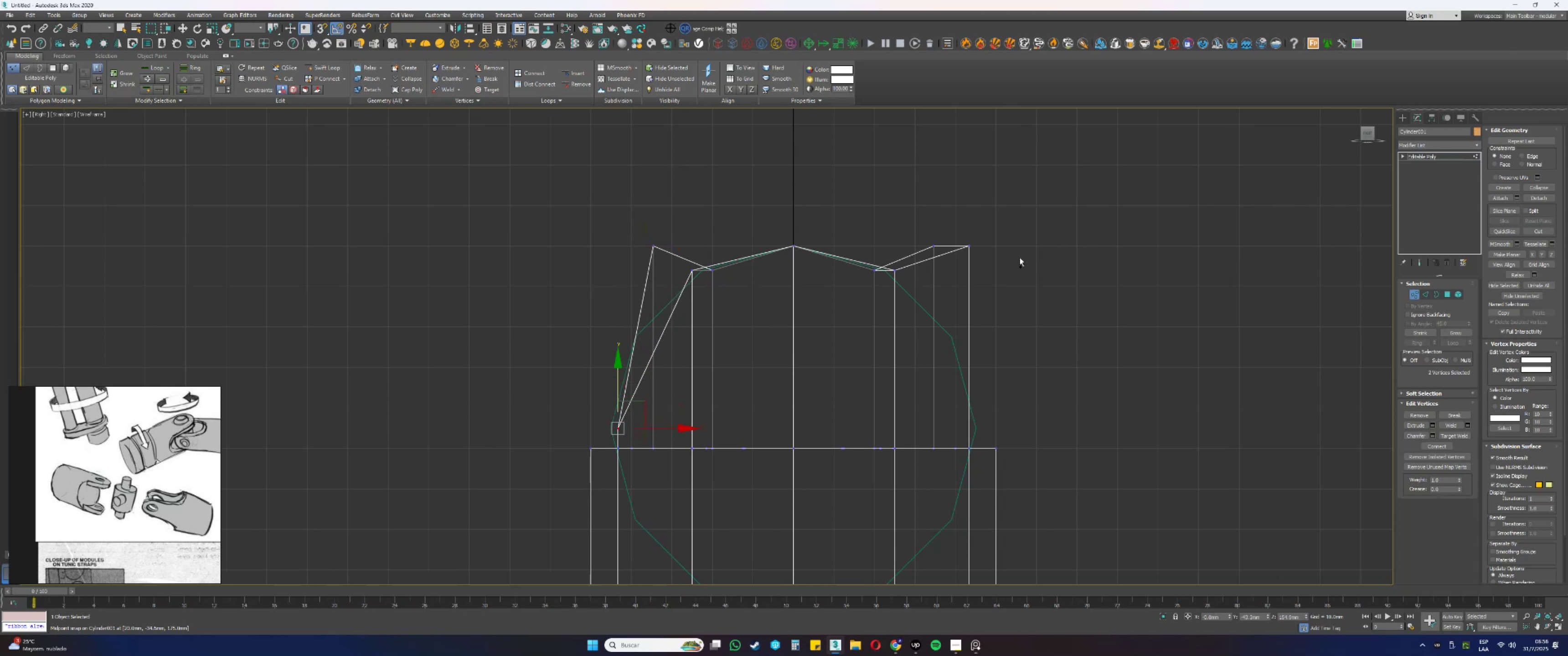 
key(Control+ControlLeft)
 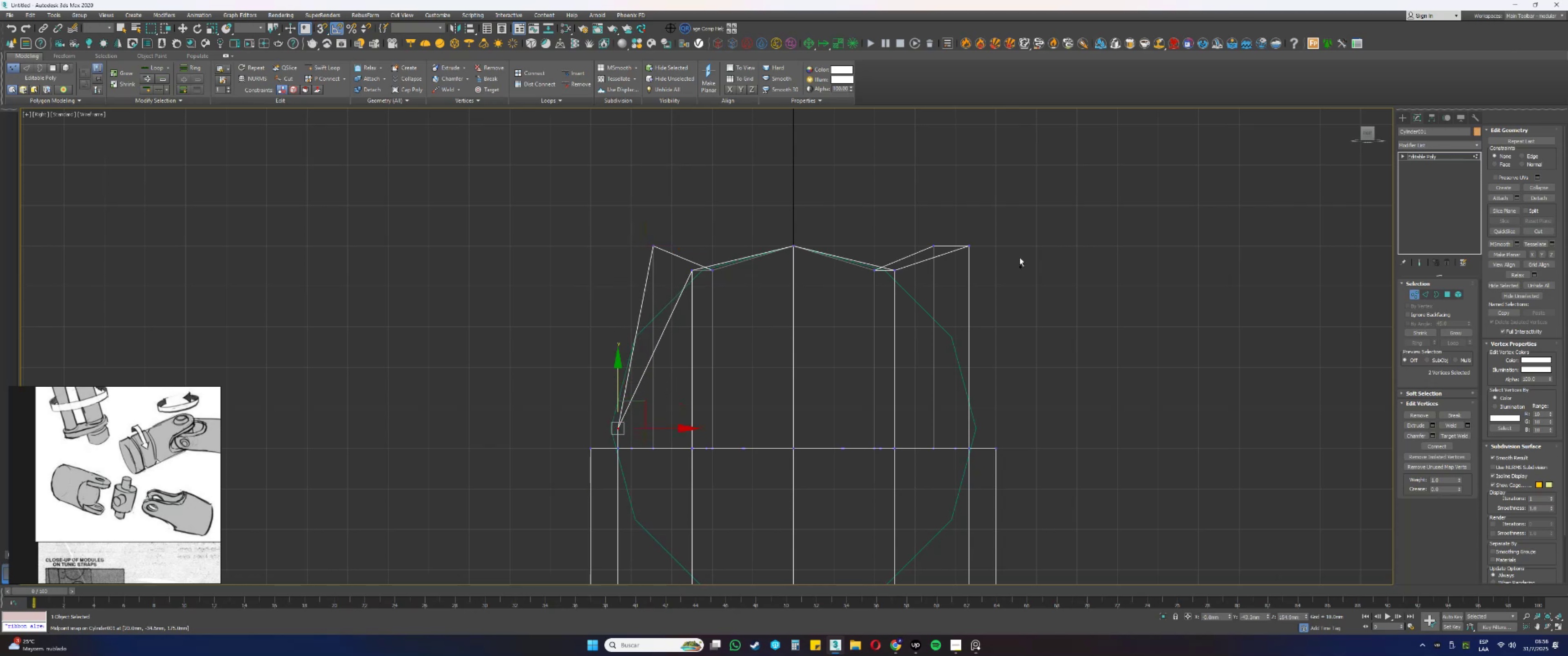 
key(Control+Z)
 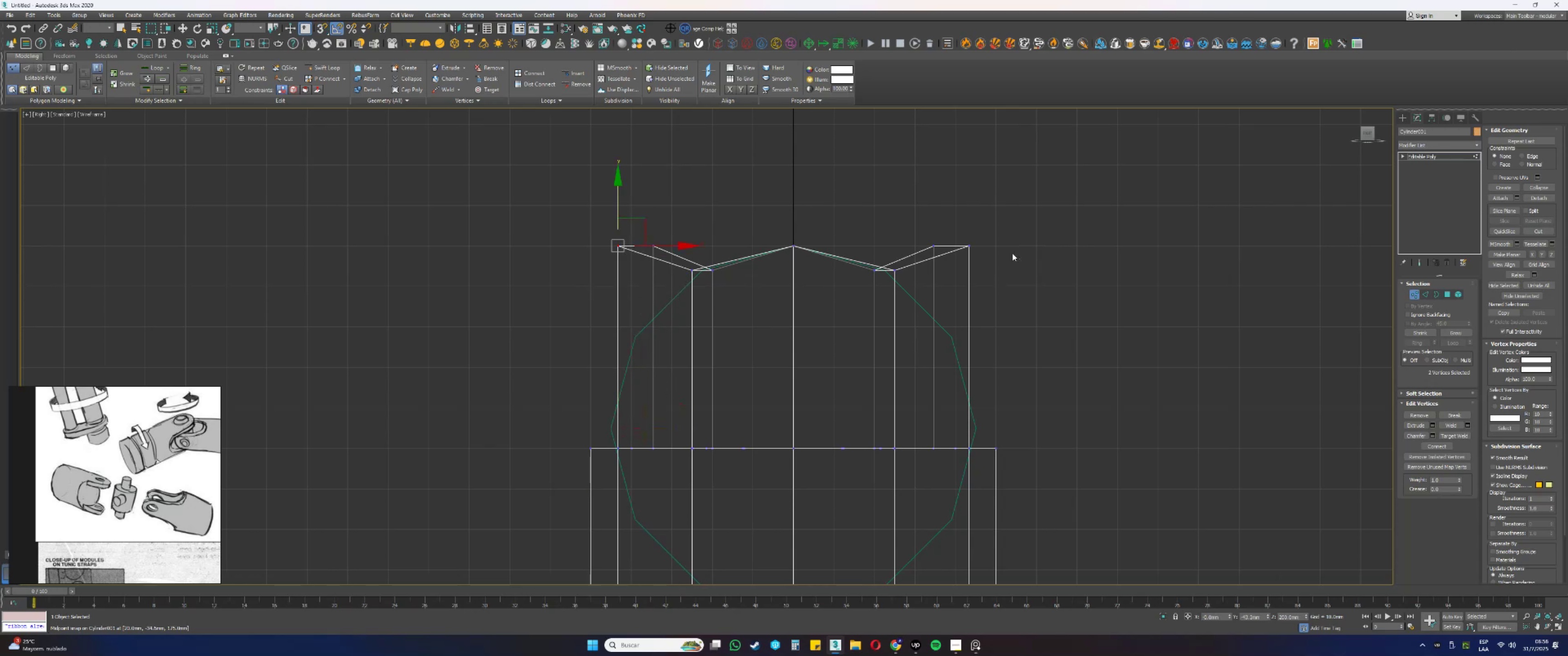 
hold_key(key=ControlLeft, duration=0.4)
left_click_drag(start_coordinate=[986, 261], to_coordinate=[959, 232])
 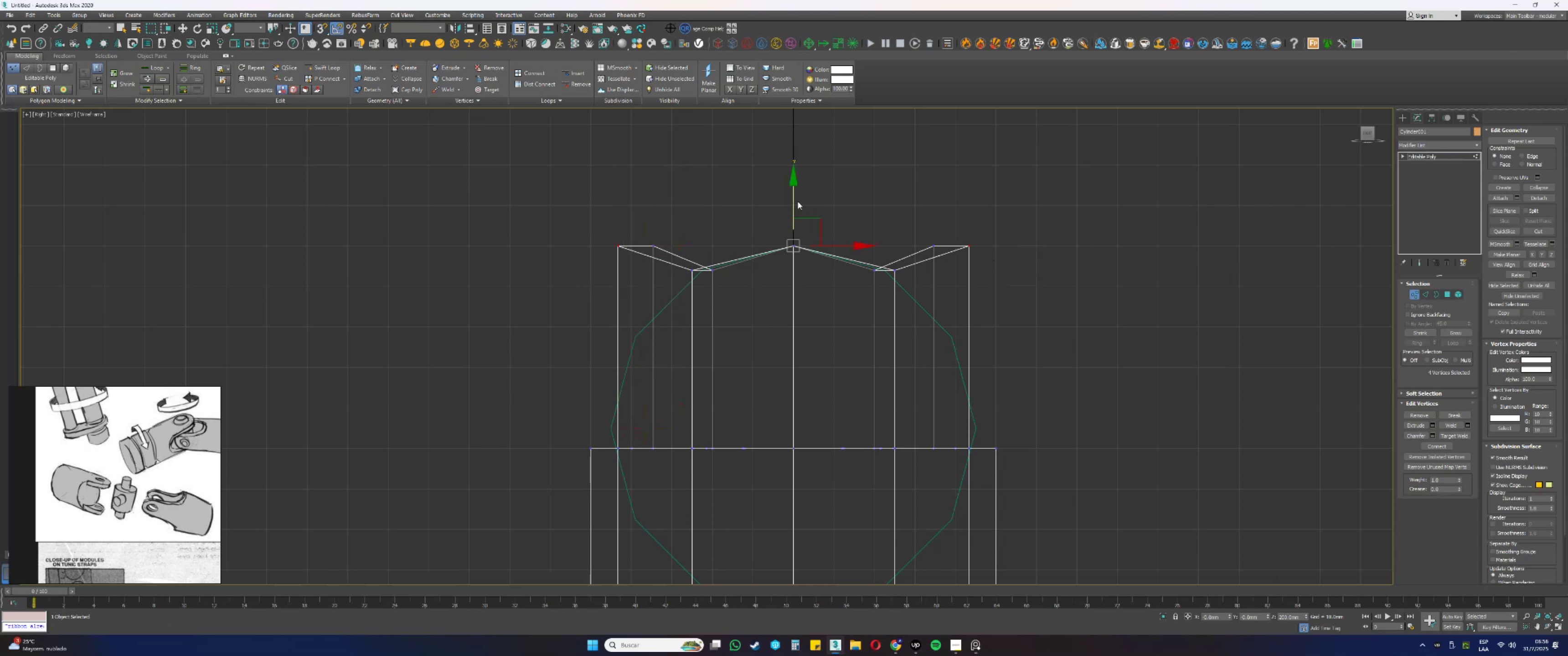 
left_click_drag(start_coordinate=[793, 198], to_coordinate=[807, 354])
 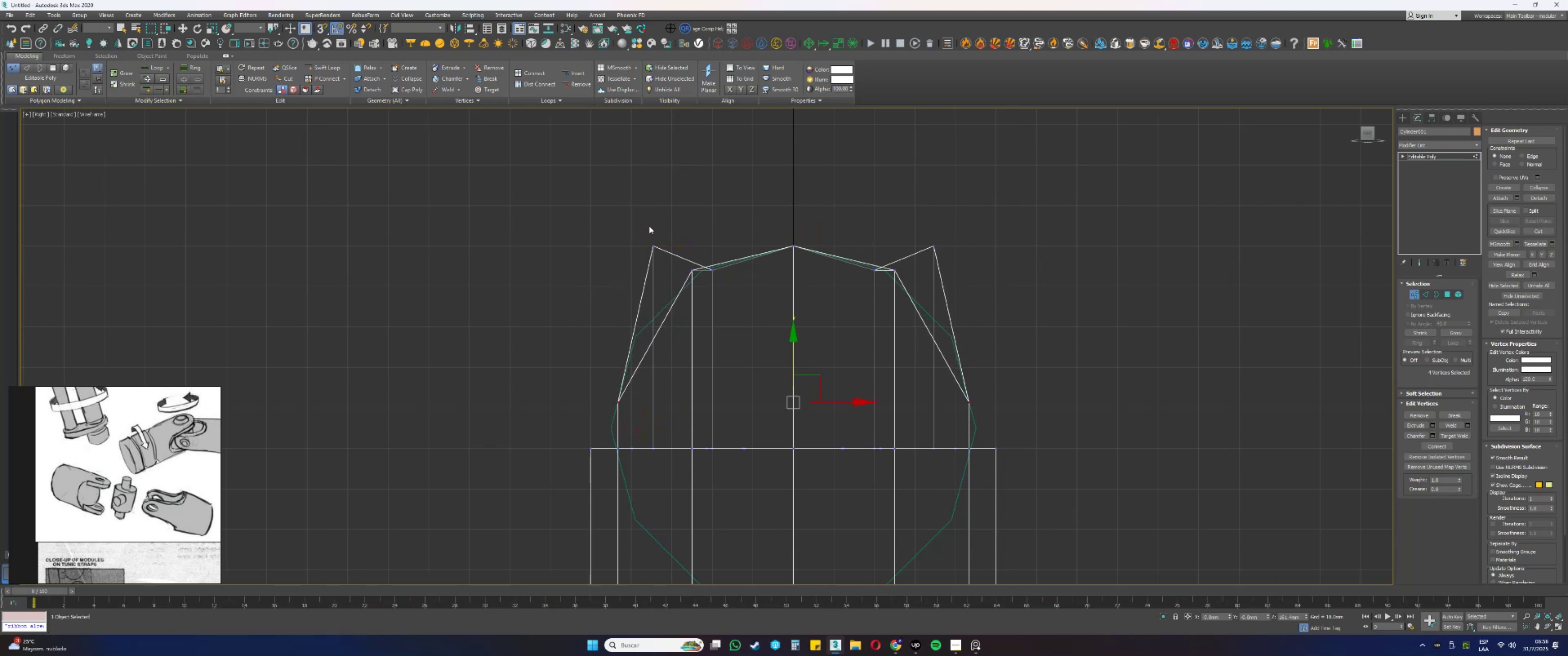 
left_click_drag(start_coordinate=[642, 220], to_coordinate=[665, 245])
 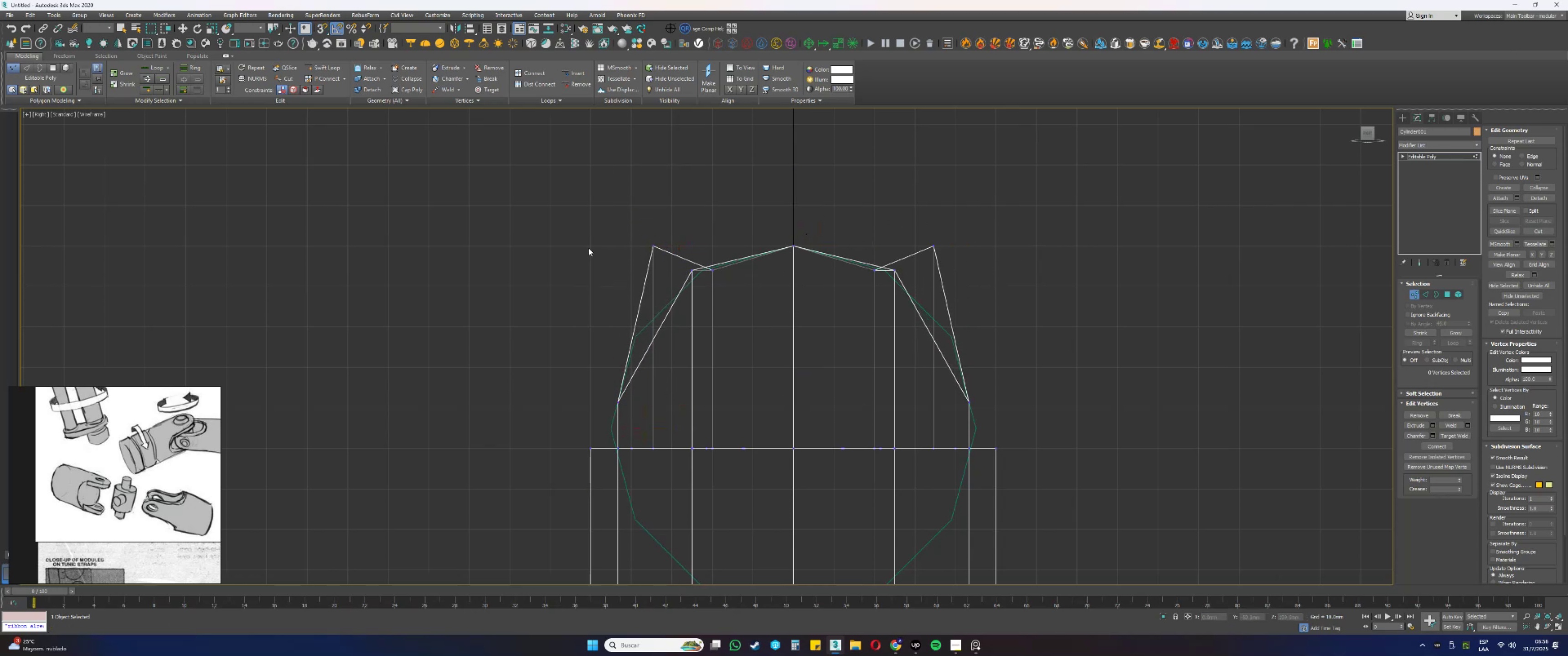 
left_click_drag(start_coordinate=[644, 219], to_coordinate=[682, 266])
 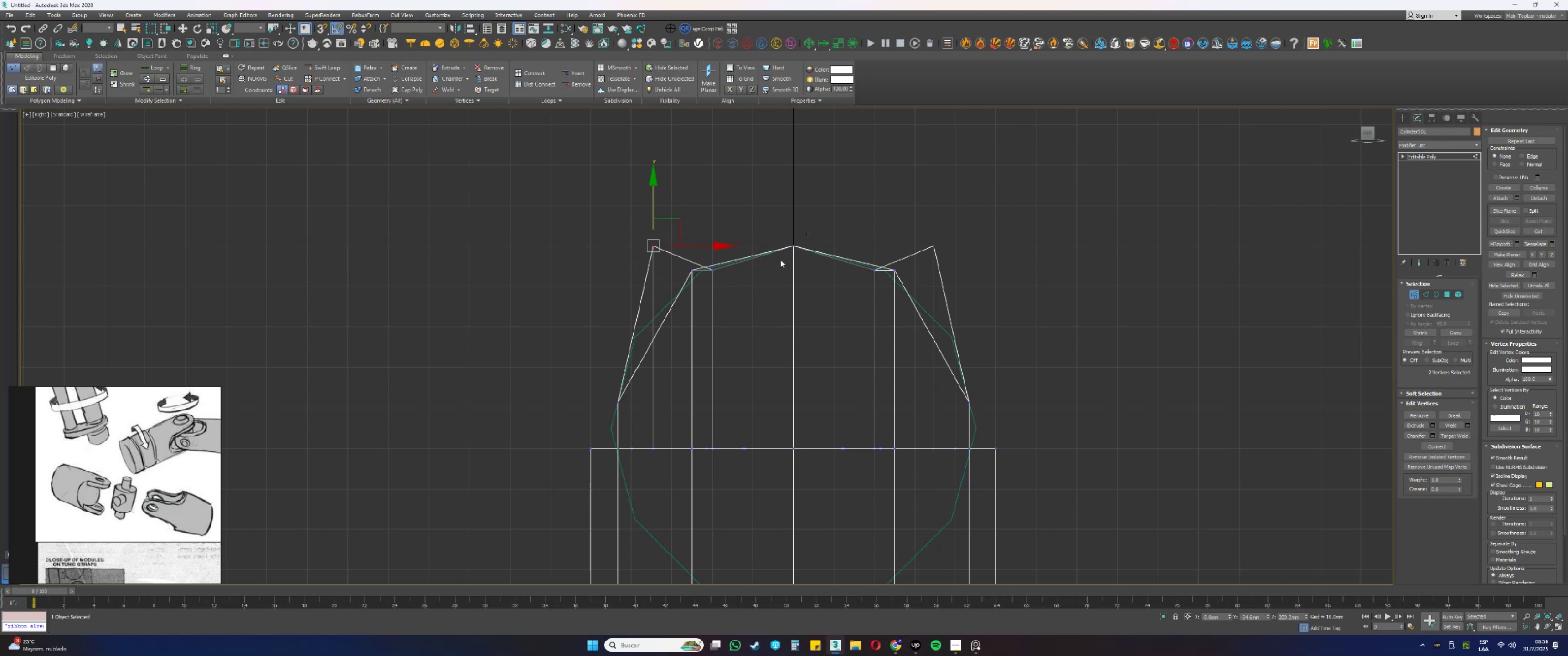 
hold_key(key=ControlLeft, duration=0.4)
left_click_drag(start_coordinate=[923, 230], to_coordinate=[962, 265])
 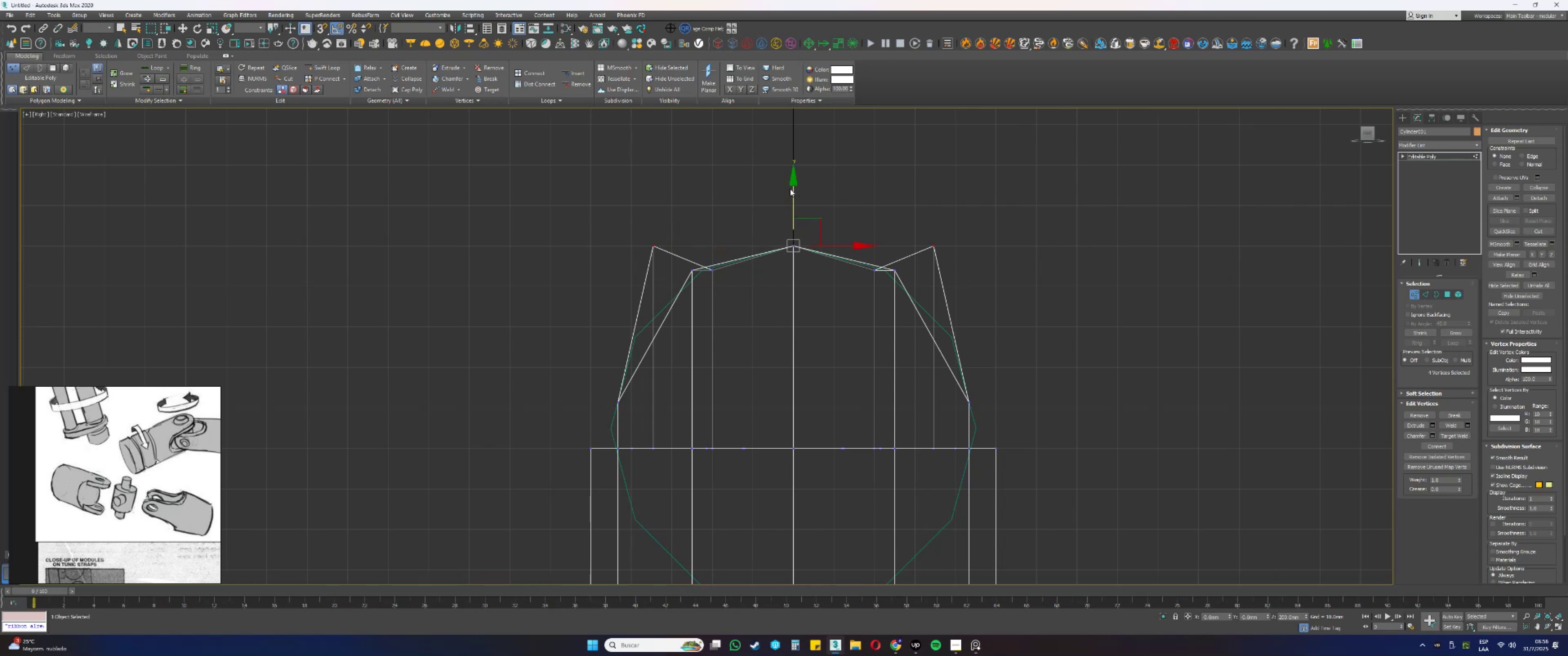 
left_click_drag(start_coordinate=[794, 194], to_coordinate=[805, 266])
 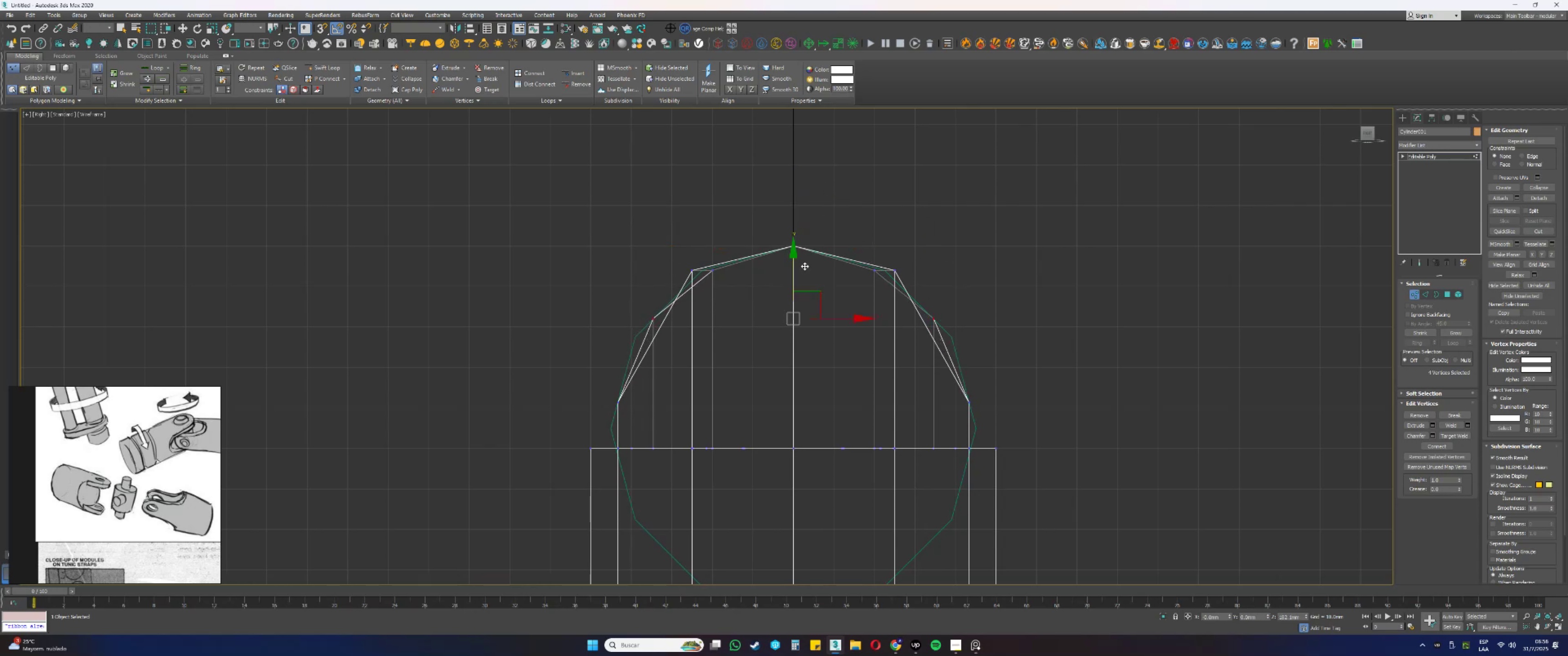 
hold_key(key=AltLeft, duration=0.68)
 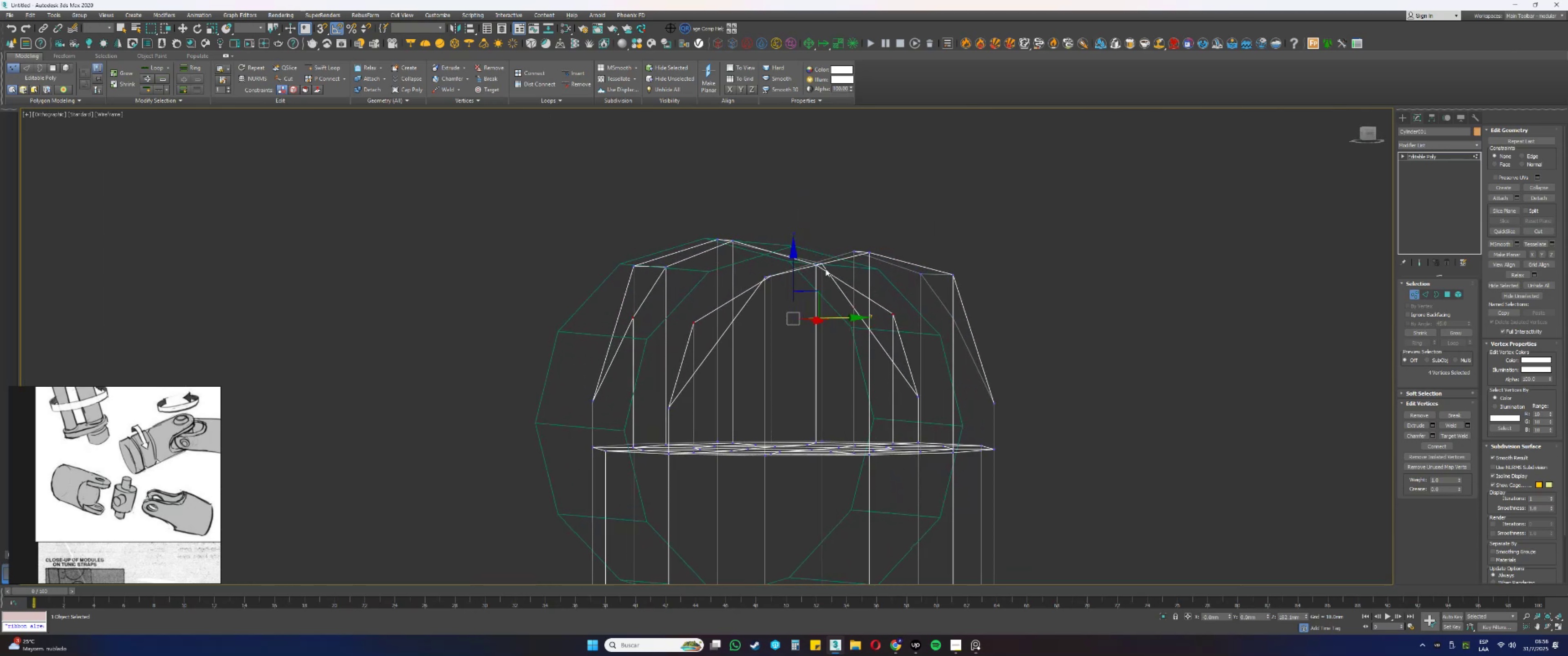 
key(F3)
 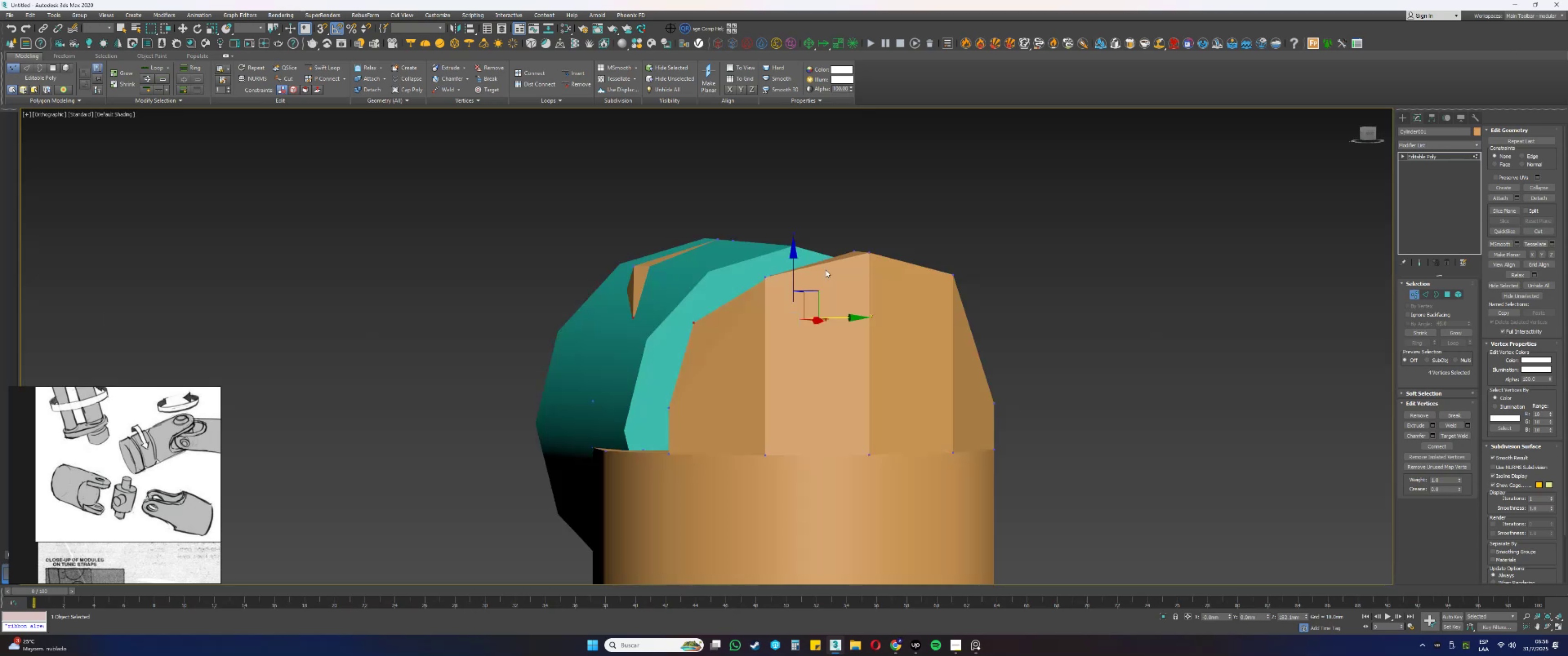 
hold_key(key=AltLeft, duration=1.53)
 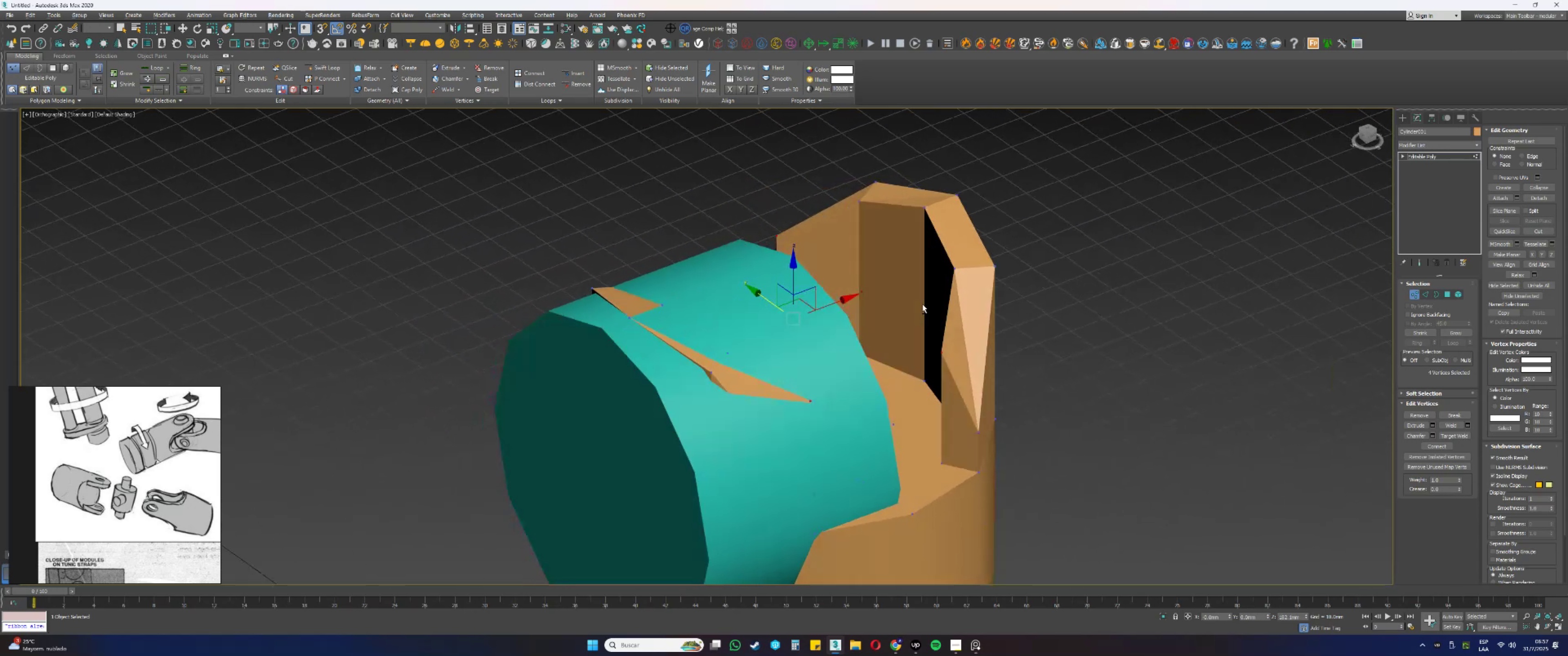 
hold_key(key=AltLeft, duration=1.53)
 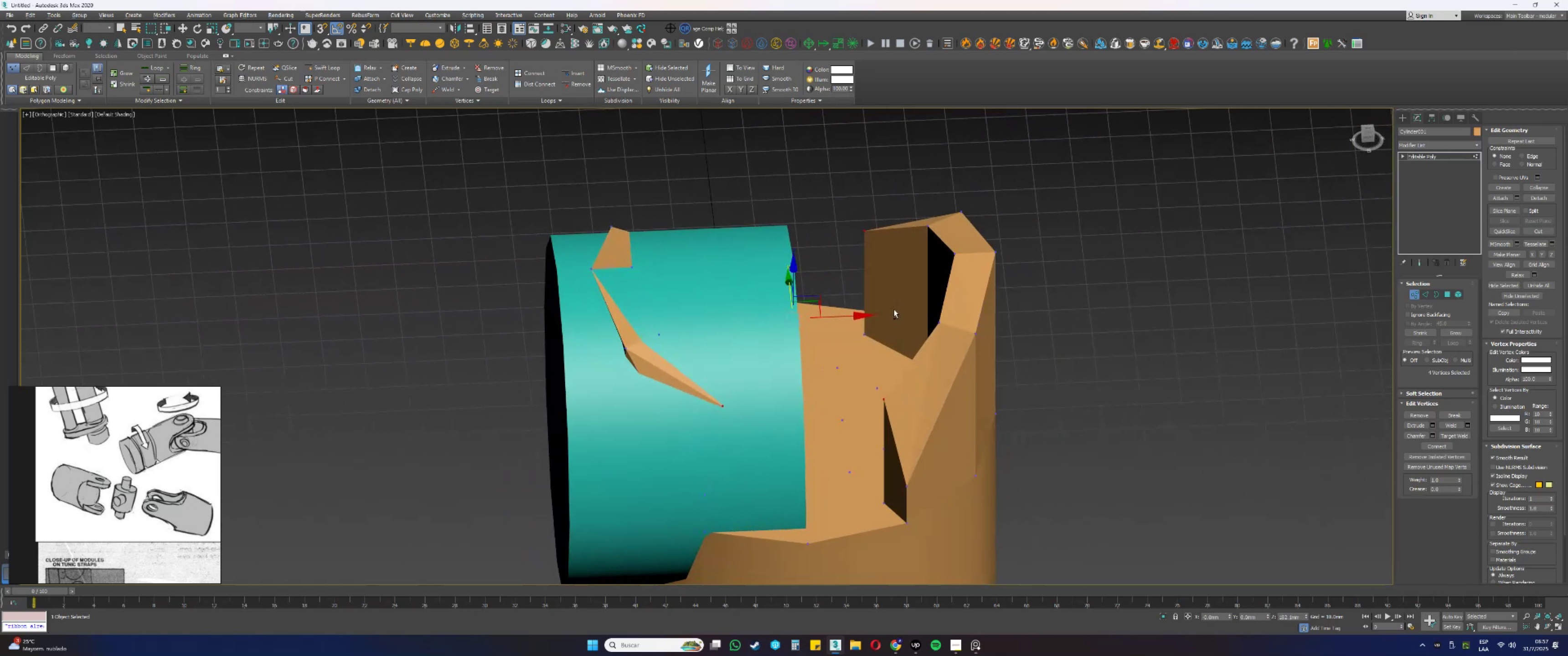 
key(Alt+AltLeft)
 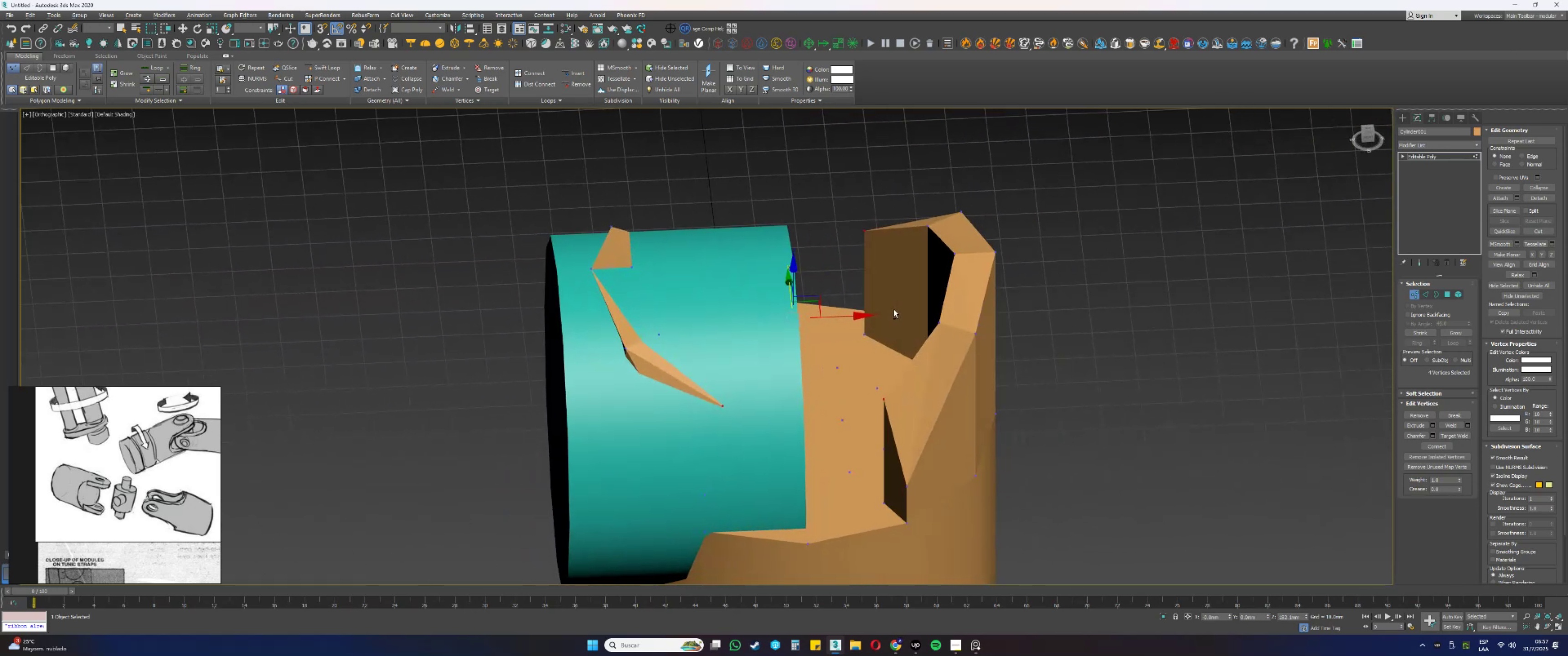 
key(Alt+AltLeft)
 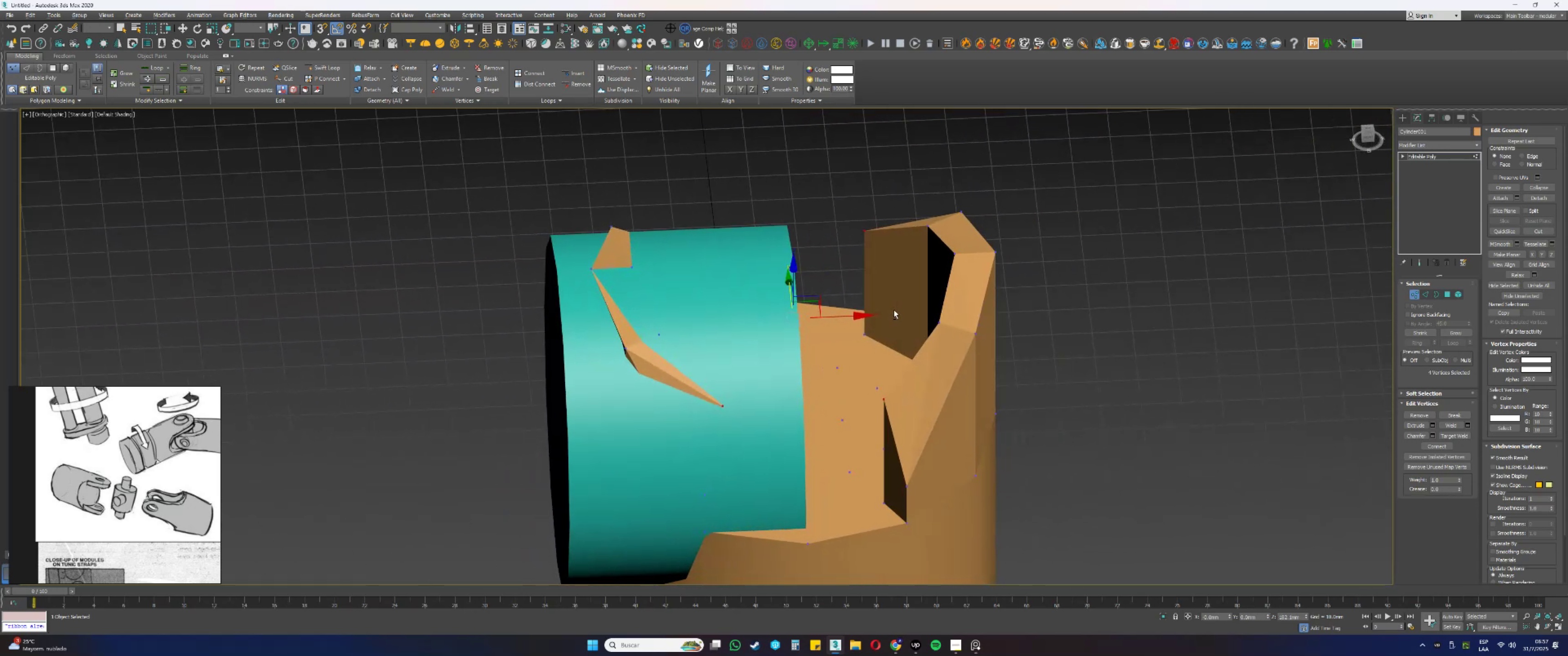 
key(Alt+AltLeft)
 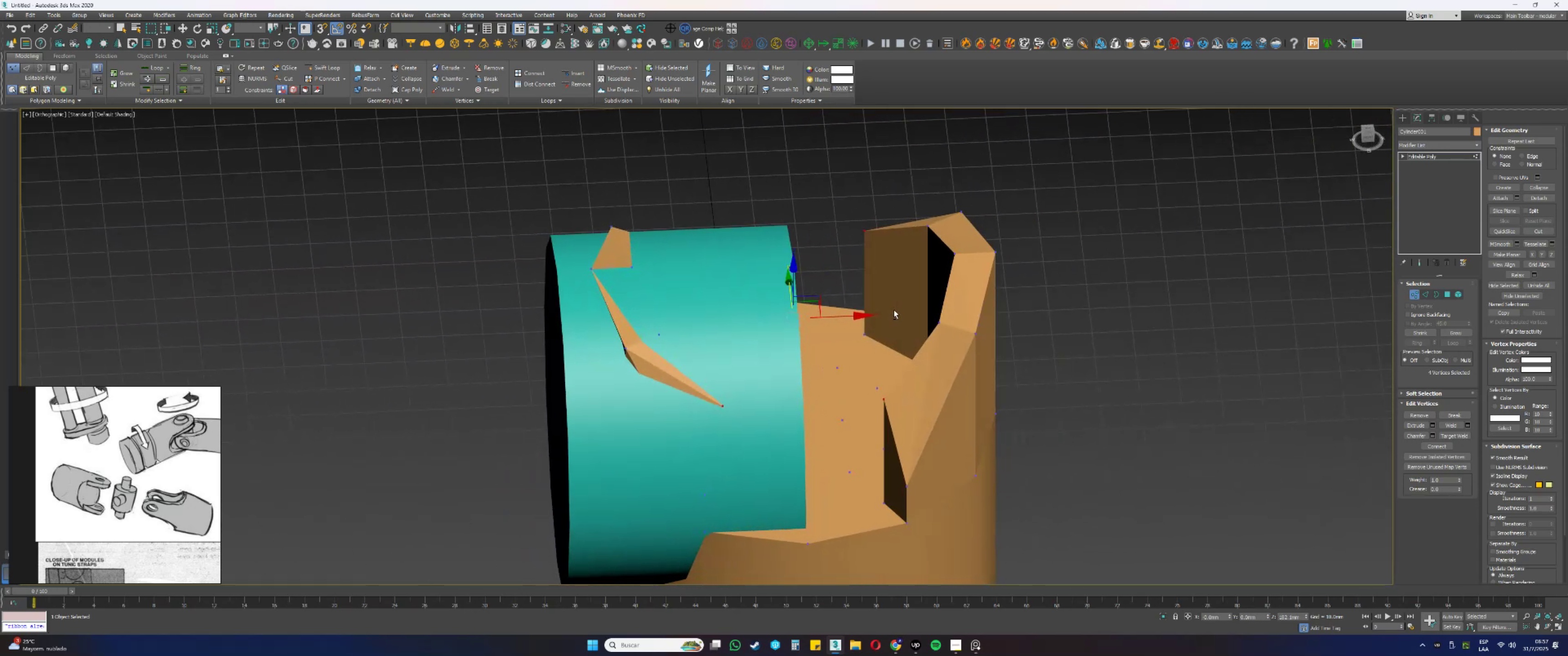 
key(Alt+AltLeft)
 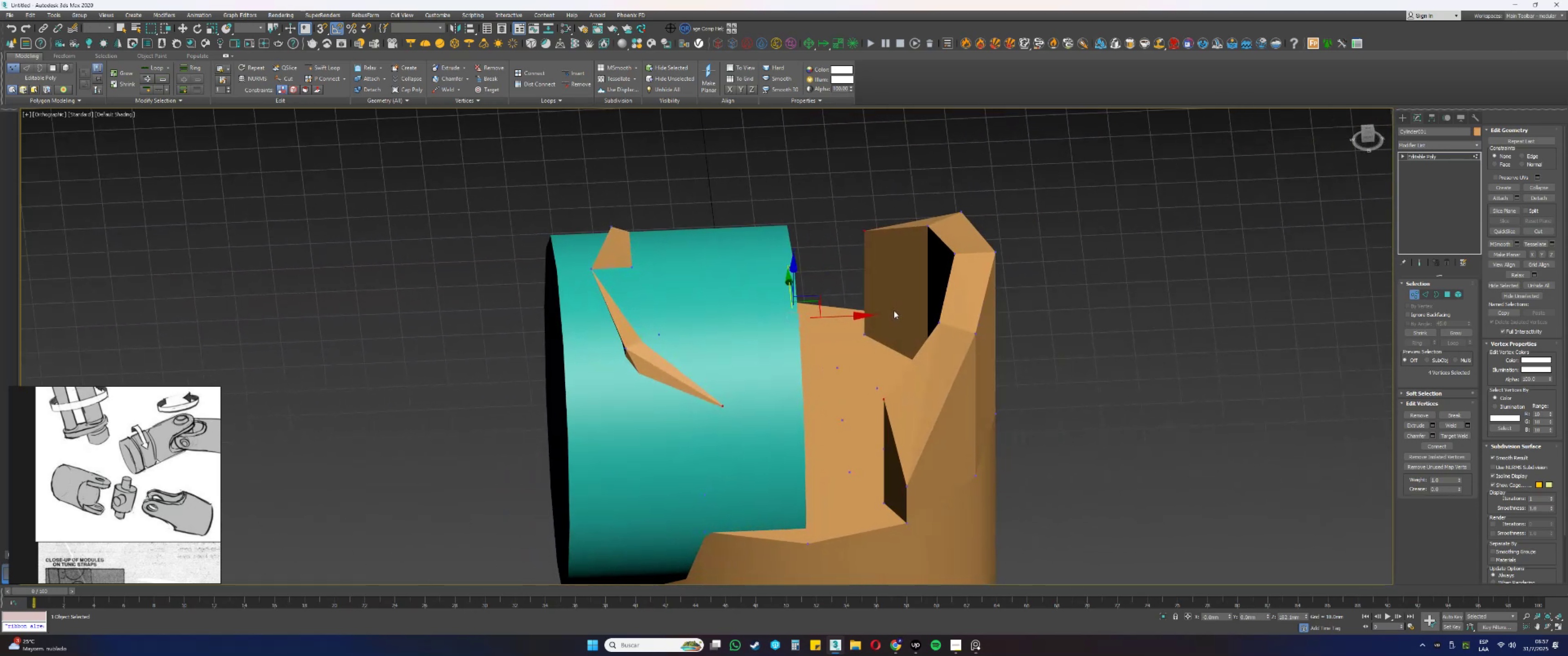 
hold_key(key=AltLeft, duration=0.4)
 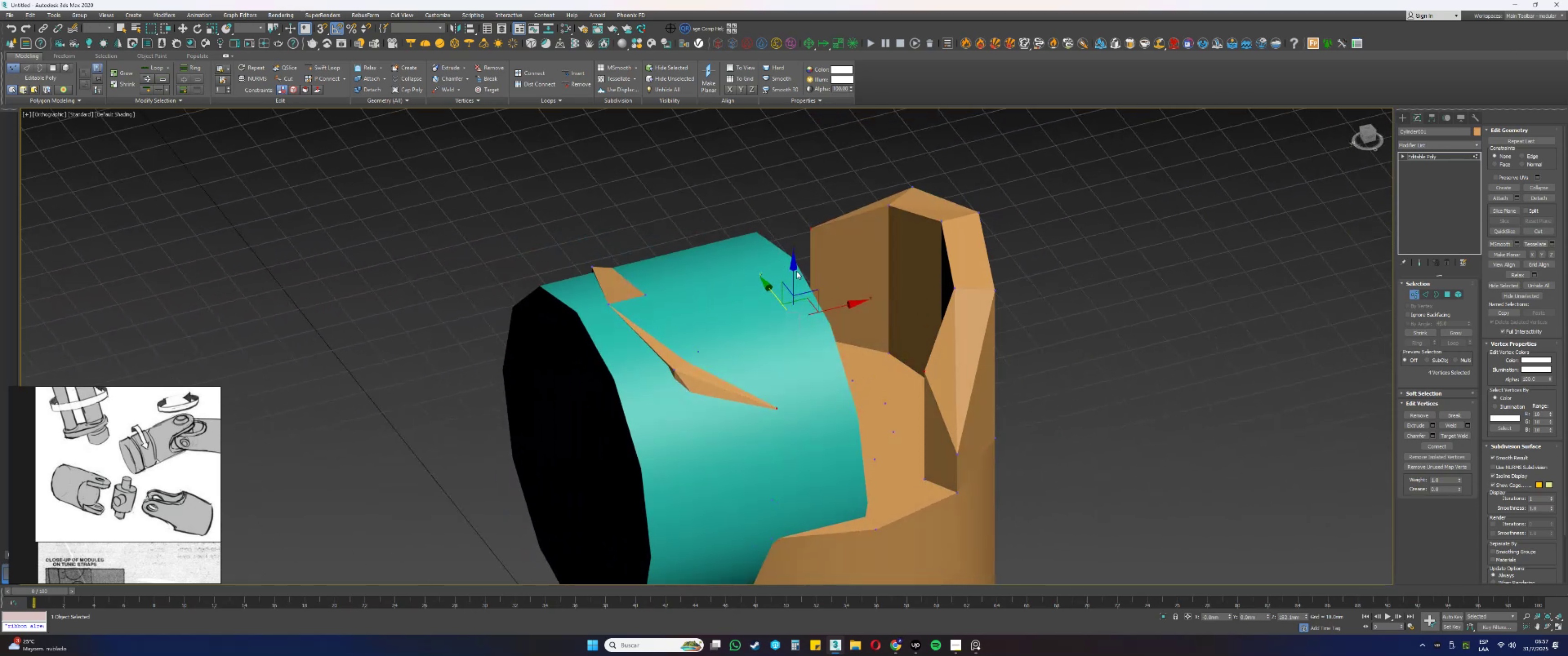 
left_click_drag(start_coordinate=[793, 272], to_coordinate=[961, 450])
 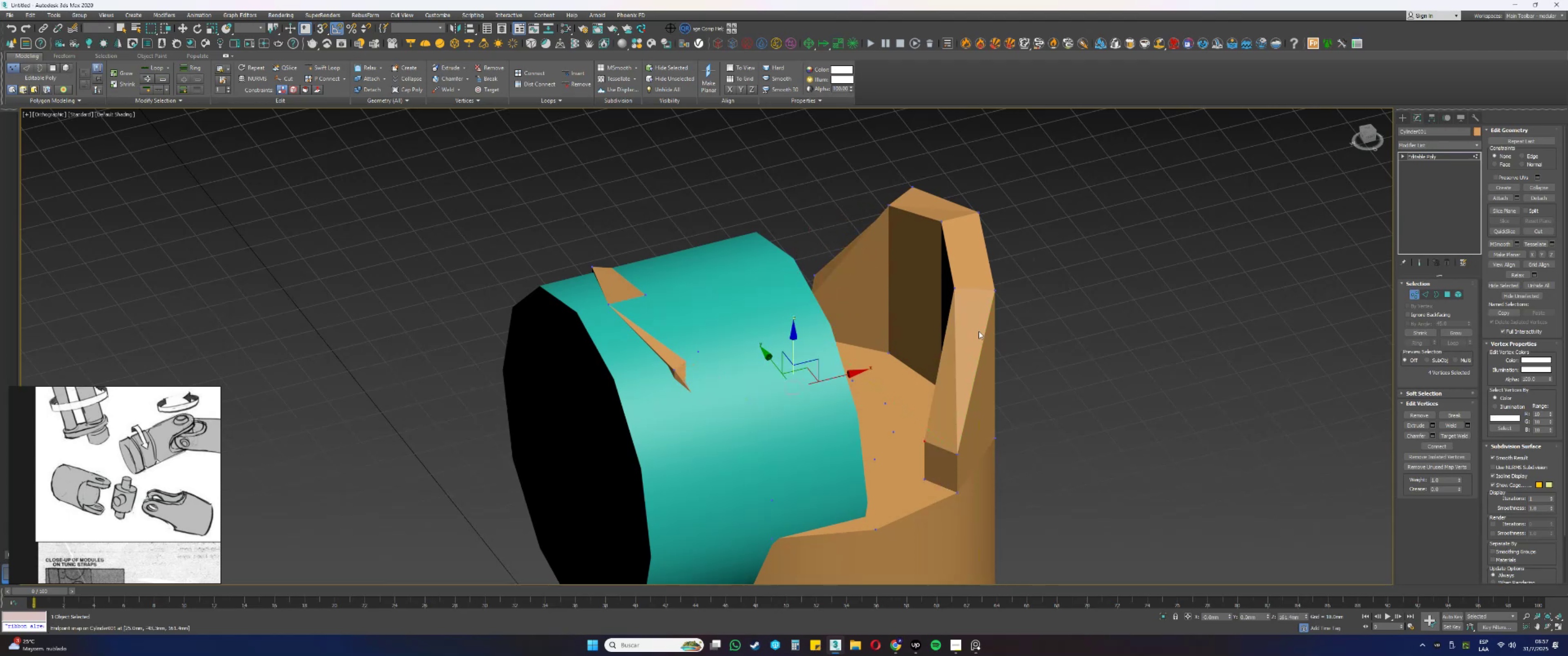 
type(ss)
 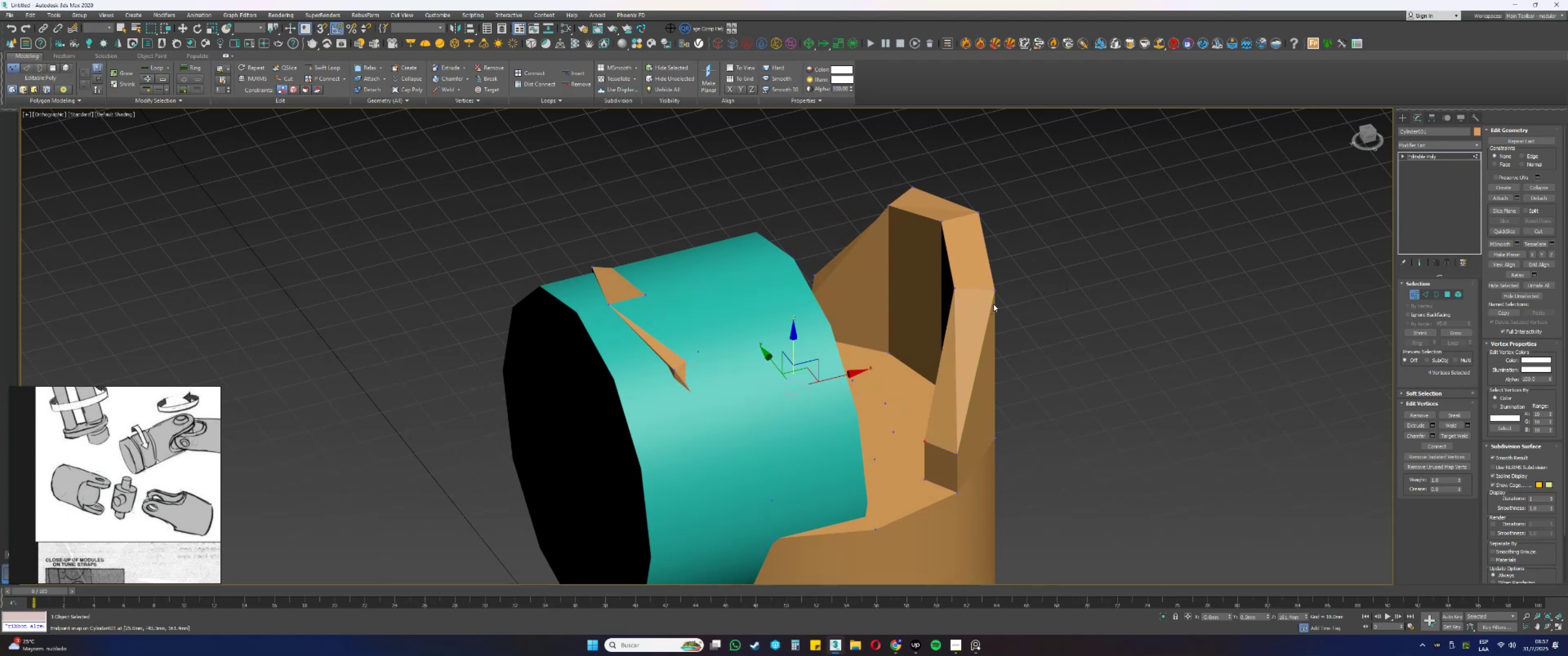 
left_click_drag(start_coordinate=[1013, 307], to_coordinate=[954, 283])
 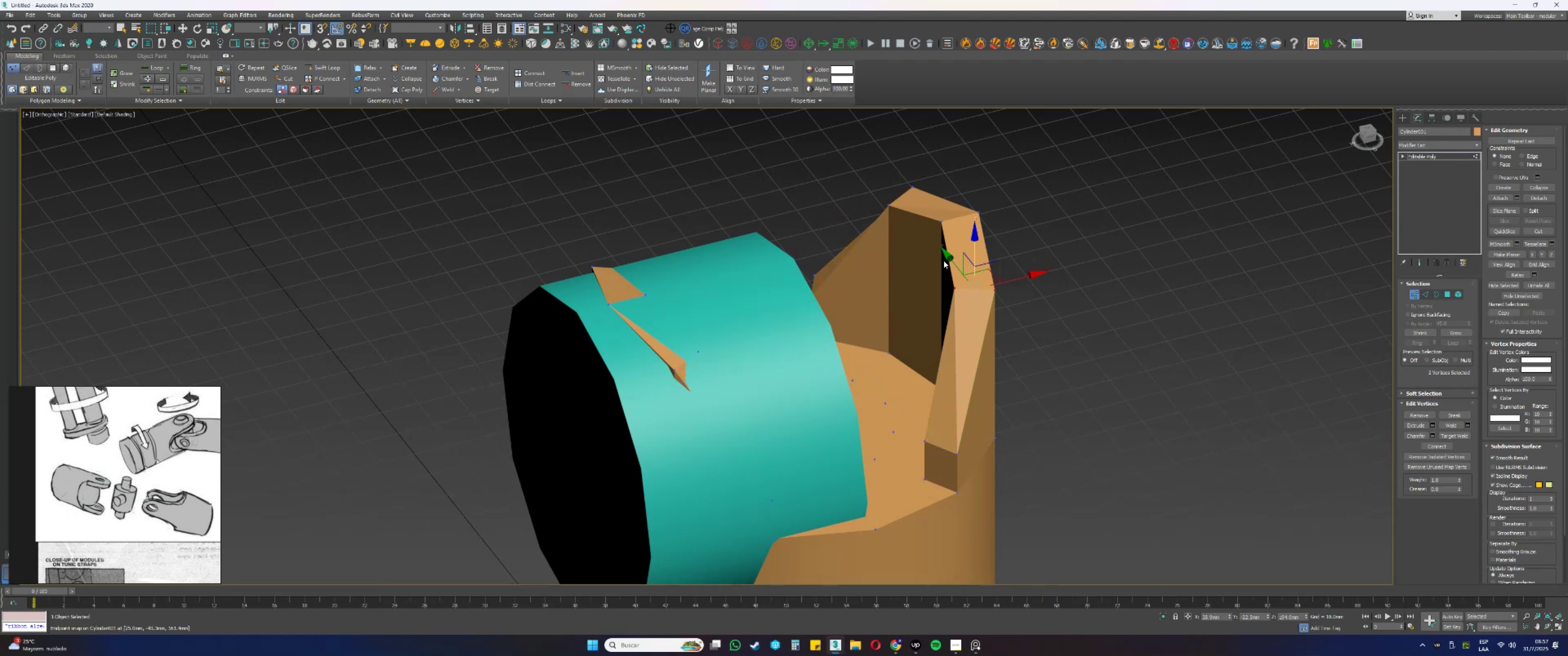 
hold_key(key=ControlLeft, duration=0.59)
left_click_drag(start_coordinate=[926, 179], to_coordinate=[889, 216])
 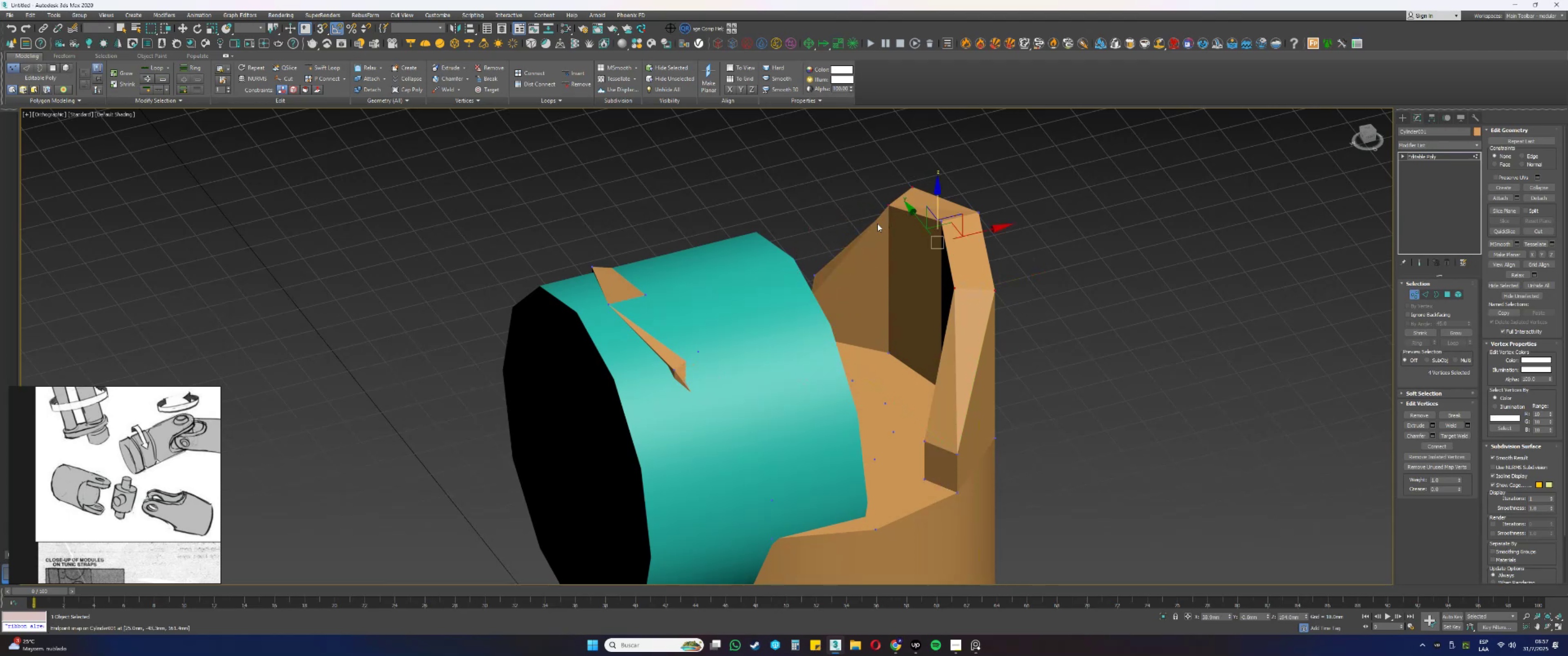 
key(Alt+AltLeft)
 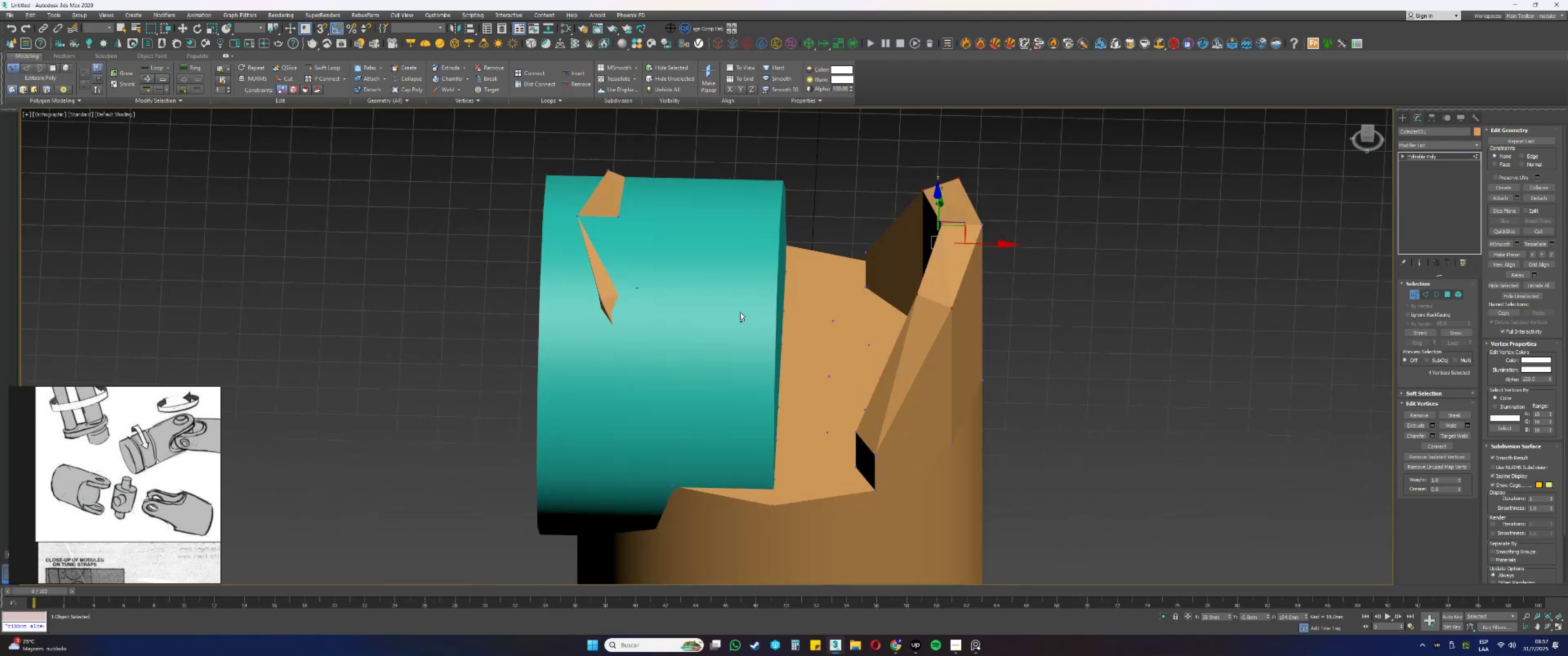 
key(F3)
 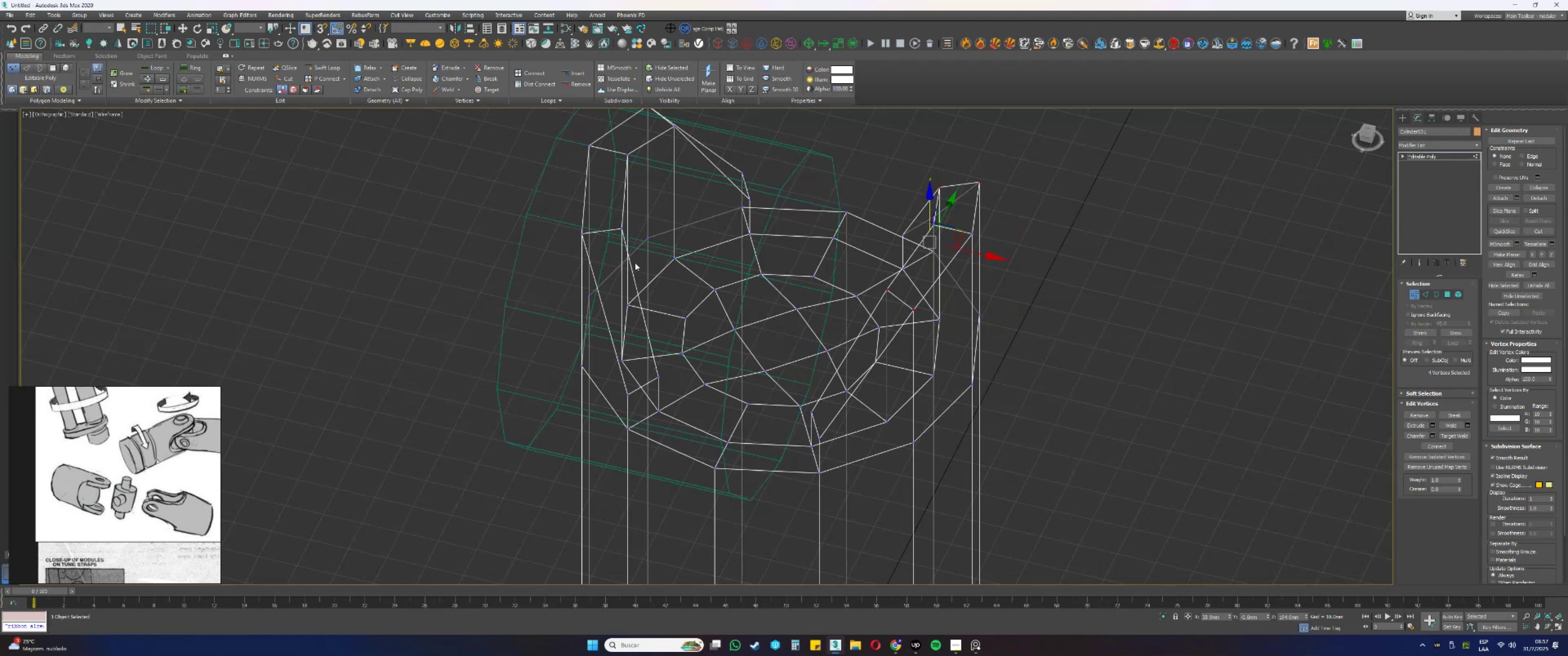 
hold_key(key=AltLeft, duration=0.46)
 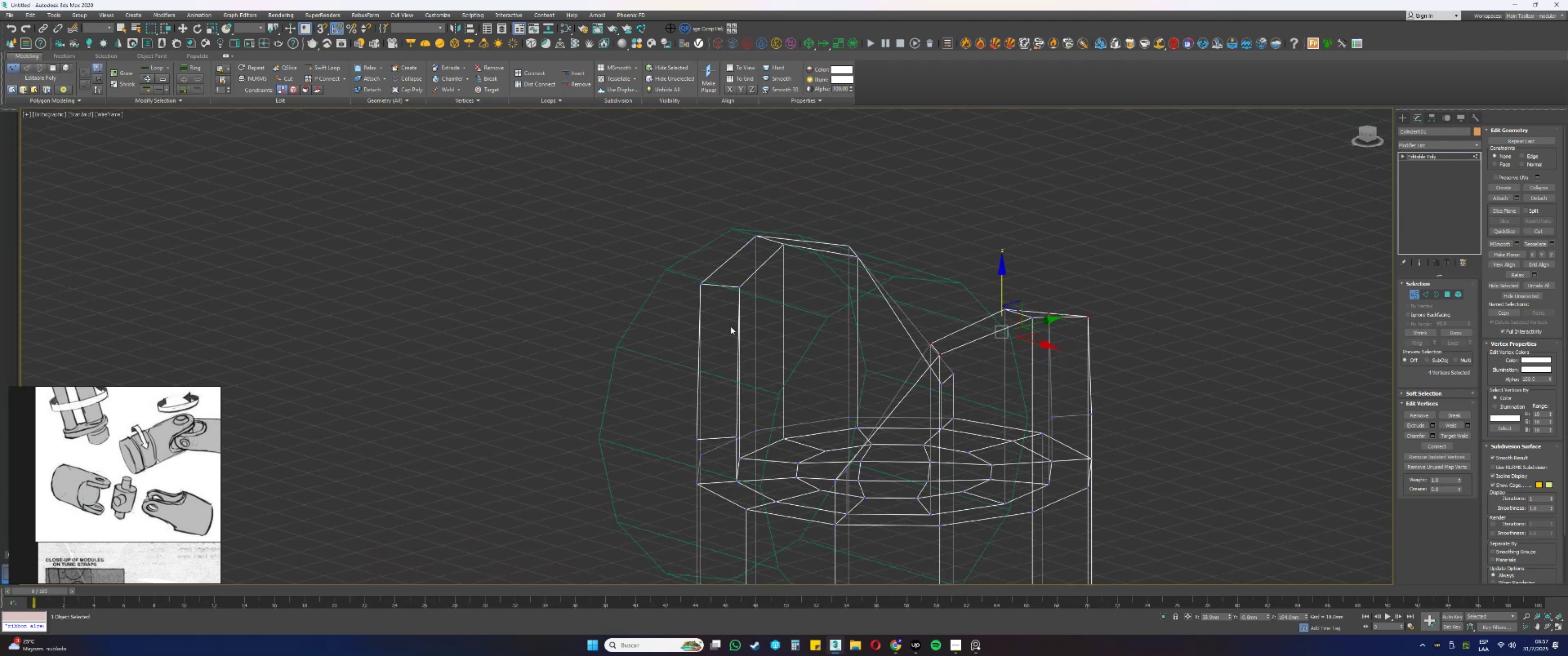 
hold_key(key=ControlLeft, duration=0.46)
left_click_drag(start_coordinate=[767, 302], to_coordinate=[671, 272])
 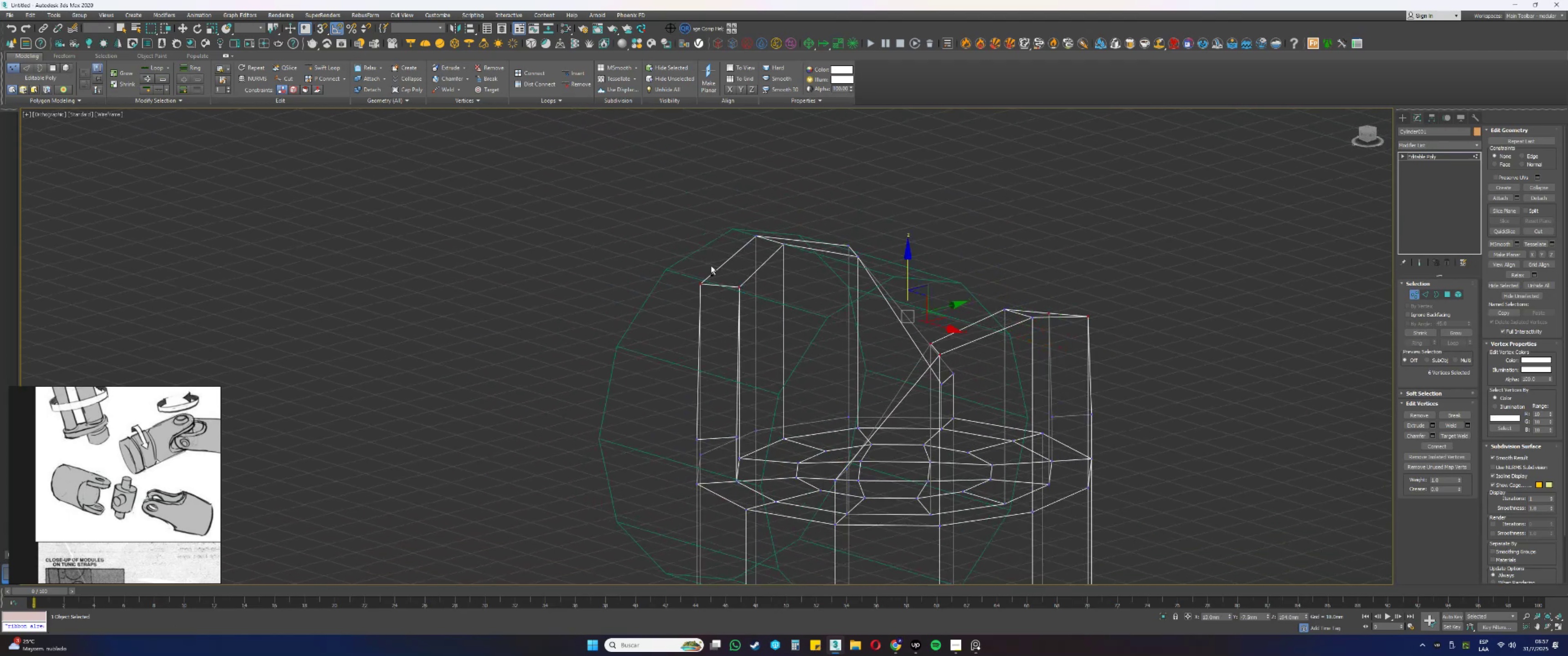 
hold_key(key=ControlLeft, duration=0.36)
left_click_drag(start_coordinate=[868, 278], to_coordinate=[828, 226])
 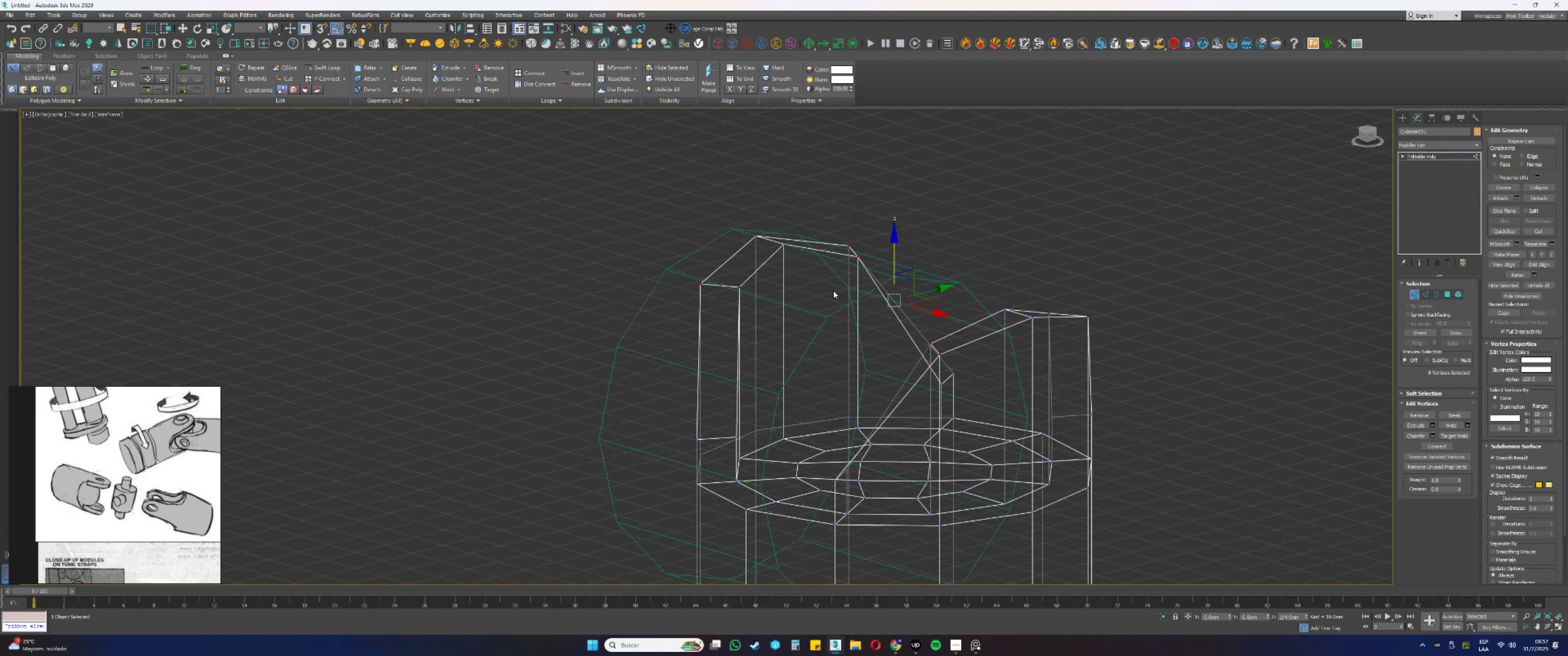 
key(Alt+AltLeft)
 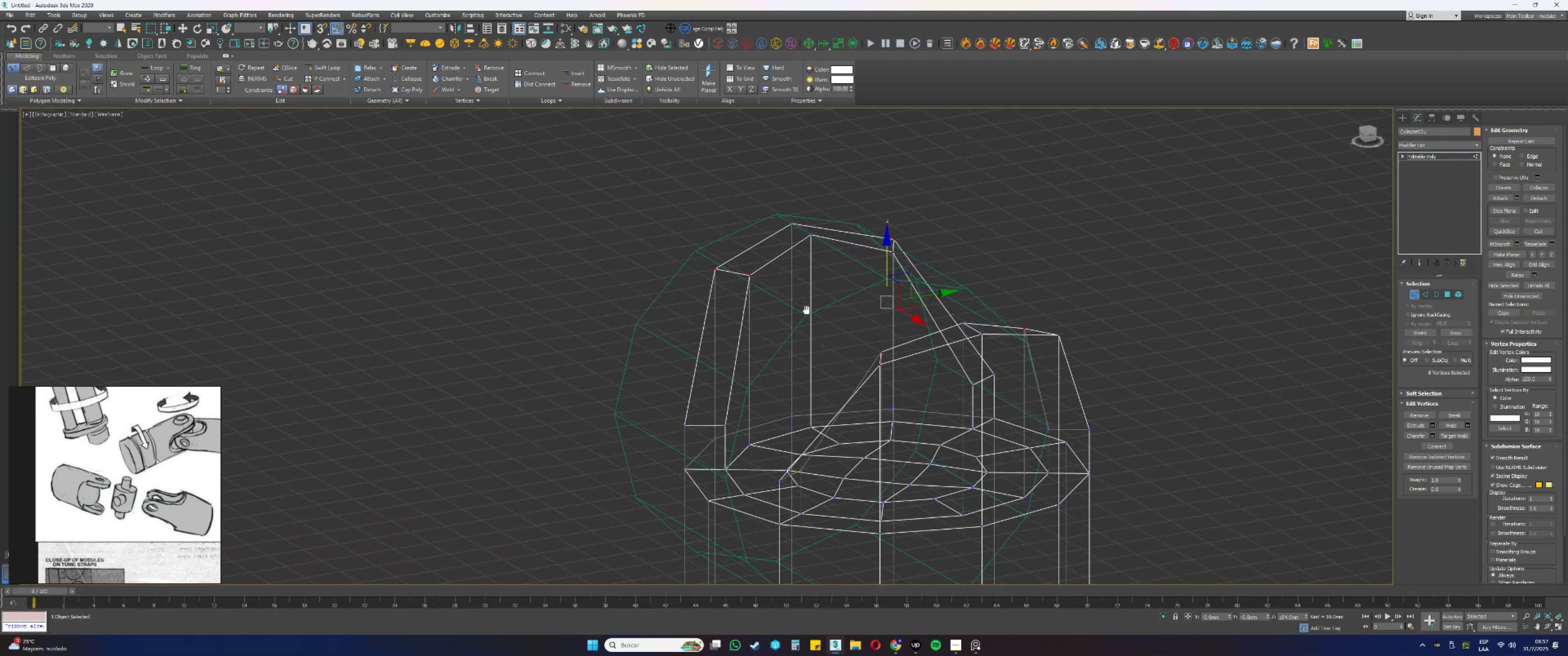 
type(fz)
 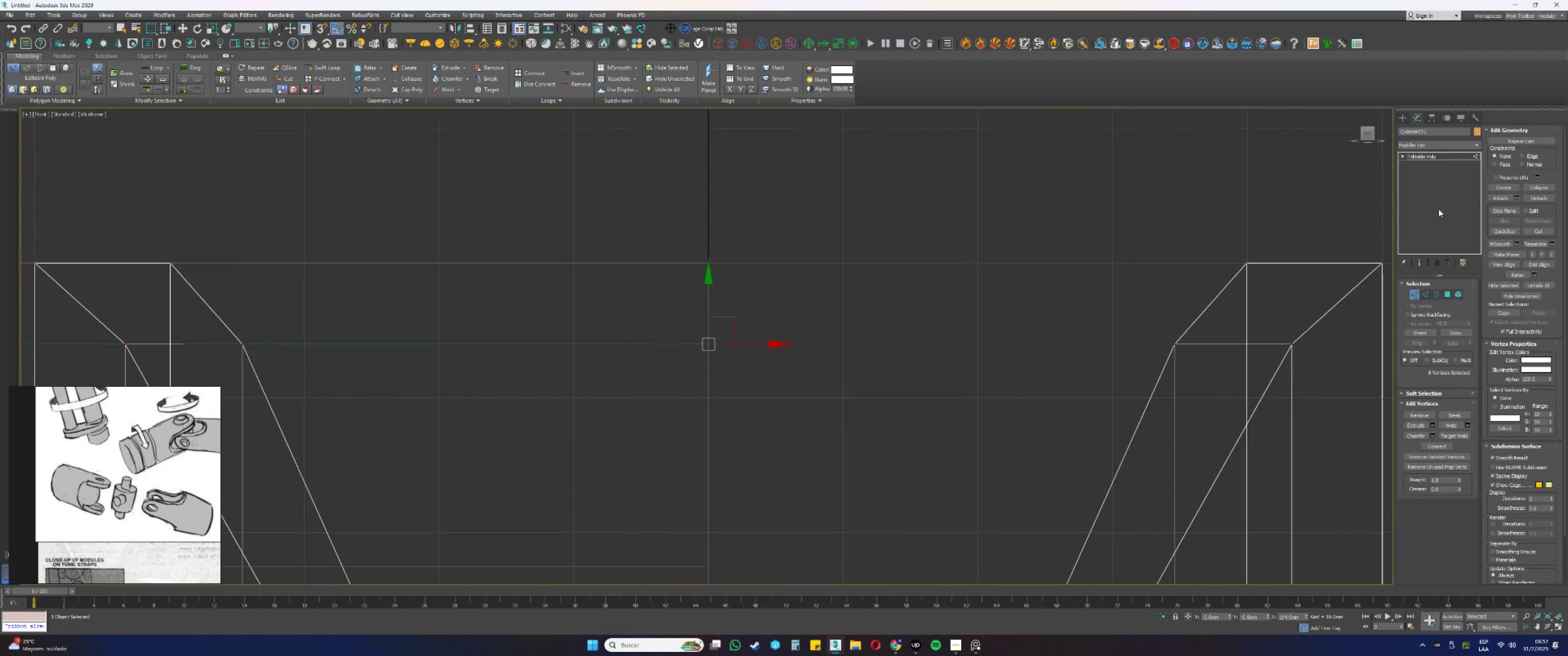 
scroll: coordinate [1115, 241], scroll_direction: down, amount: 4.0
 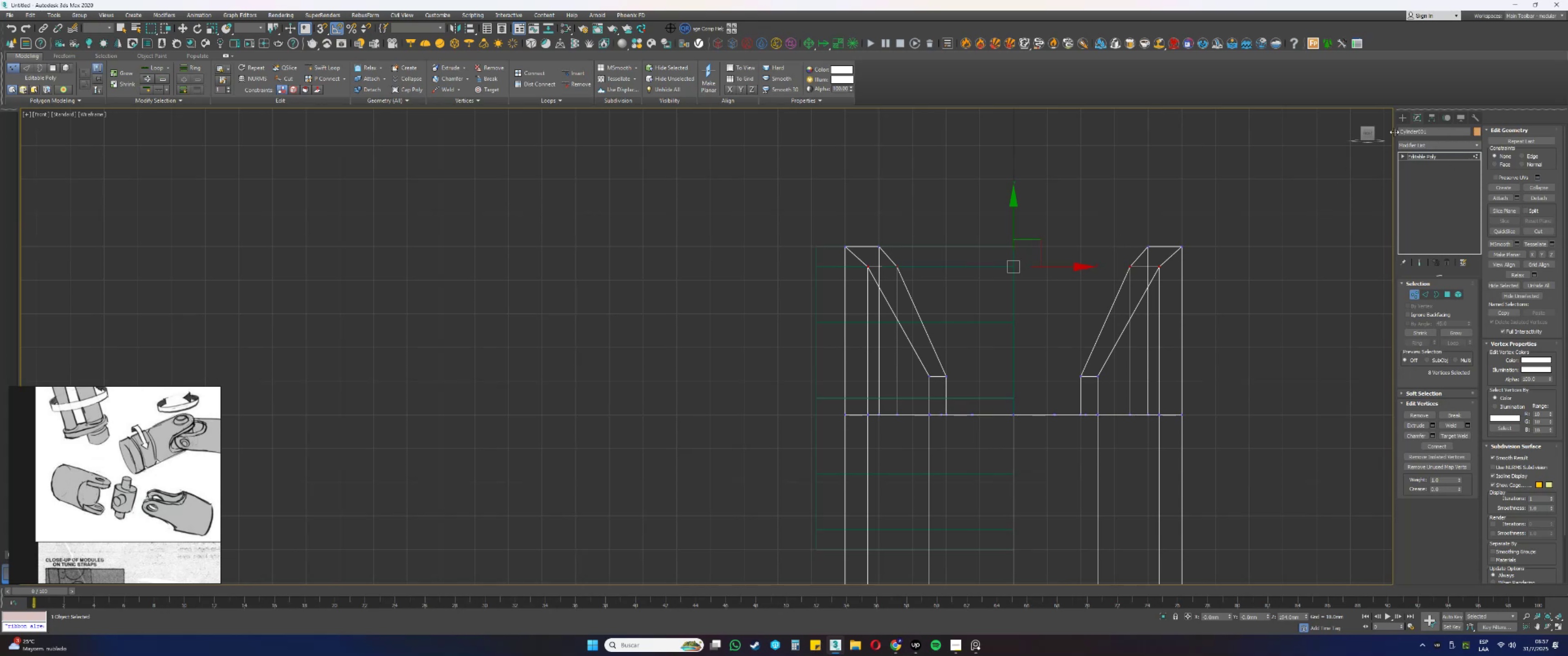 
left_click([1378, 136])
 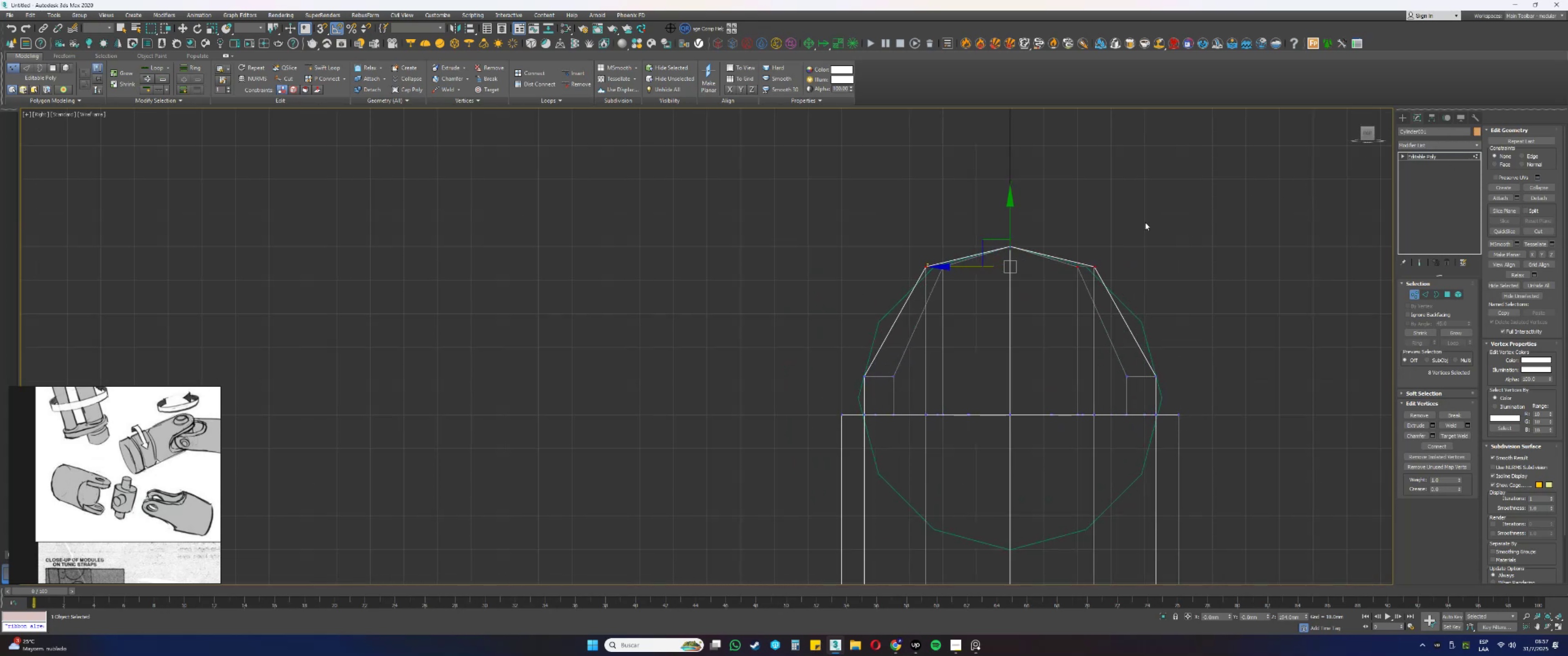 
scroll: coordinate [1030, 281], scroll_direction: up, amount: 1.0
 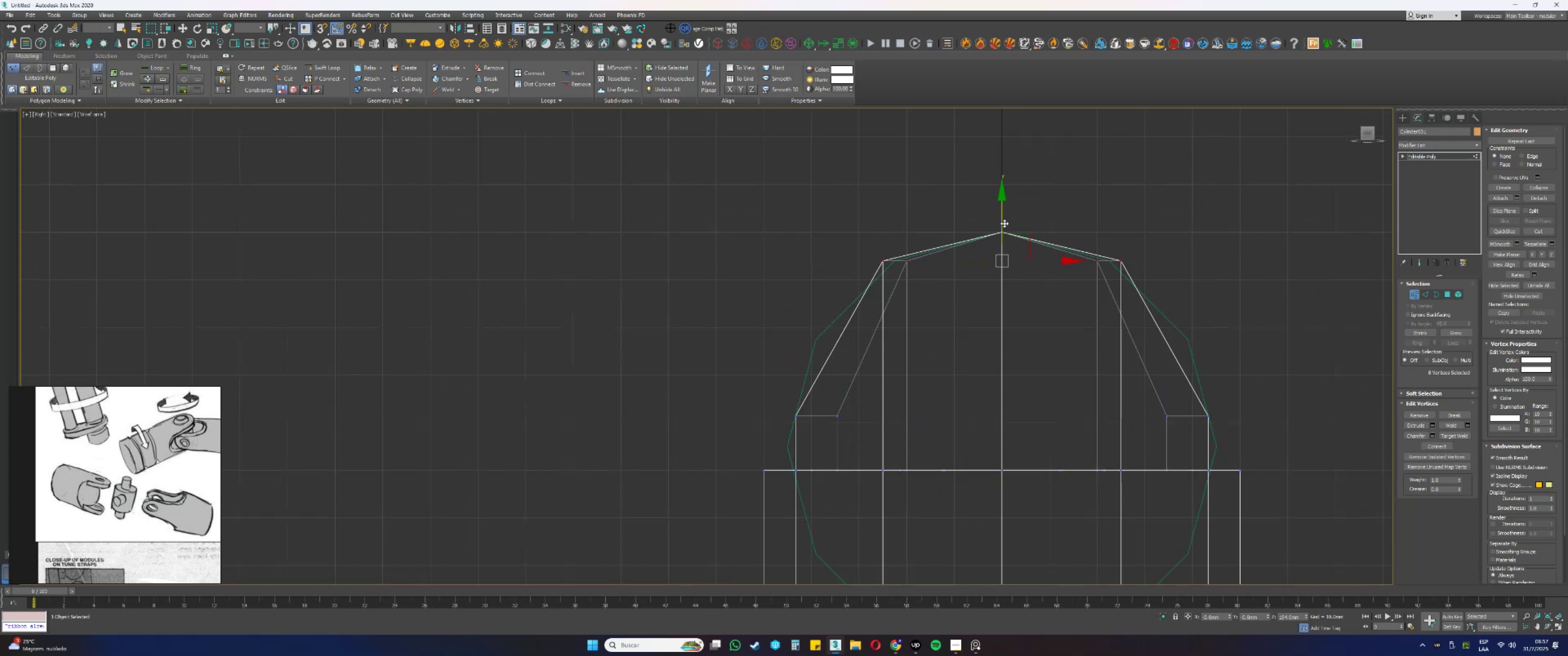 
left_click_drag(start_coordinate=[1002, 220], to_coordinate=[892, 261])
 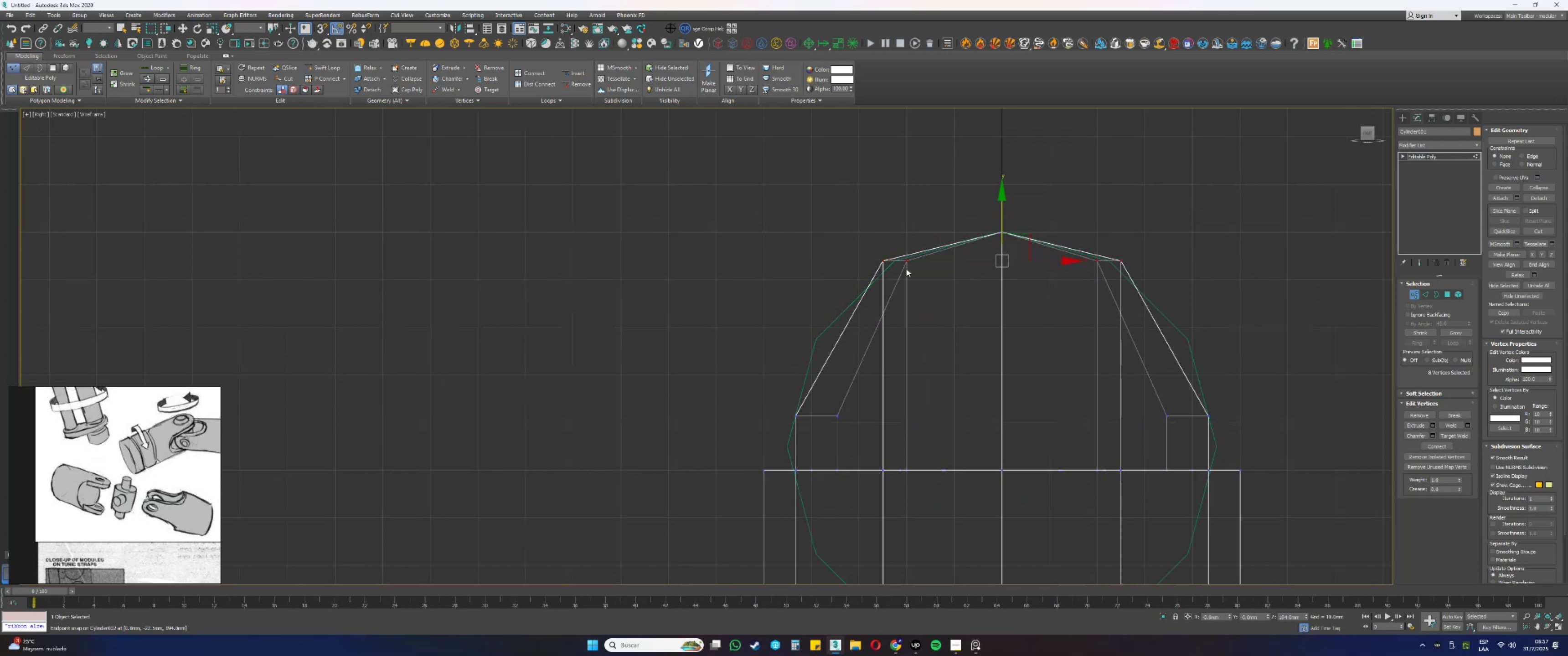 
type(ss)
 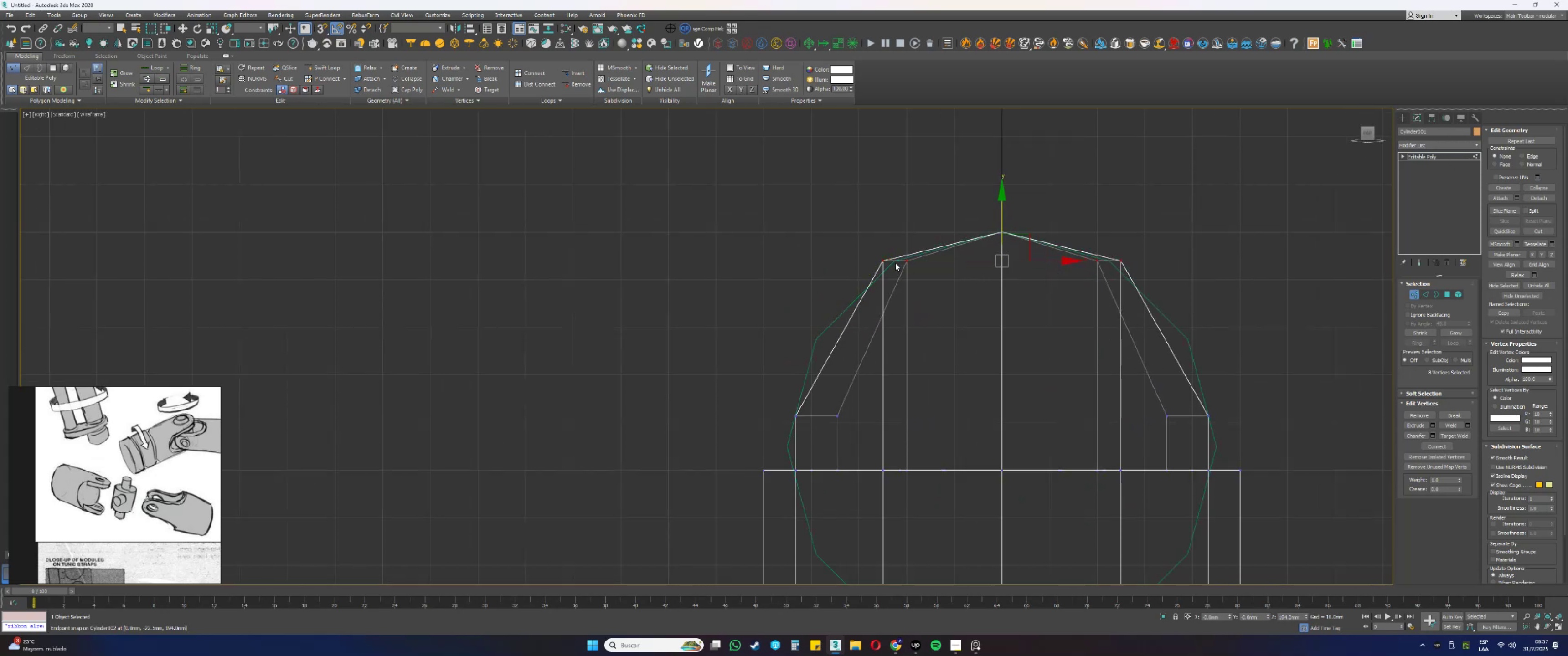 
scroll: coordinate [935, 280], scroll_direction: down, amount: 1.0
 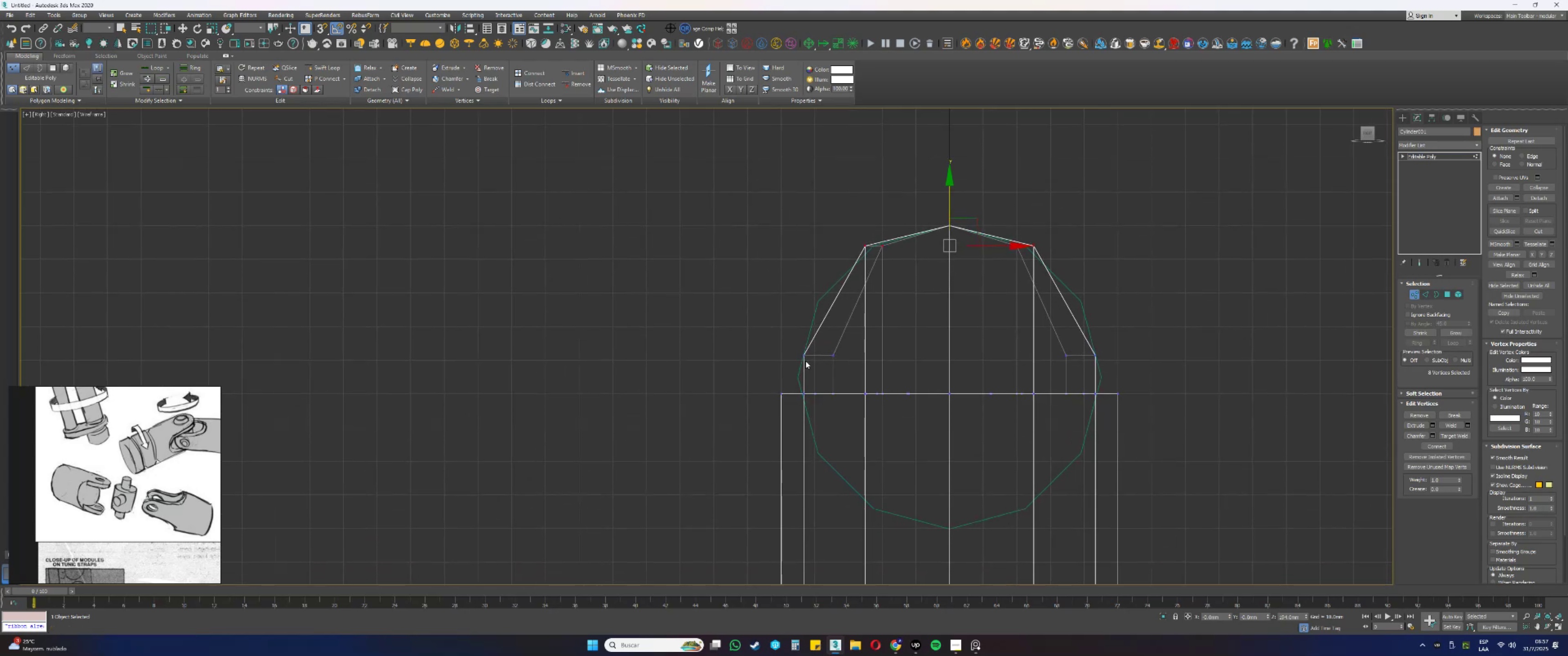 
key(1)
 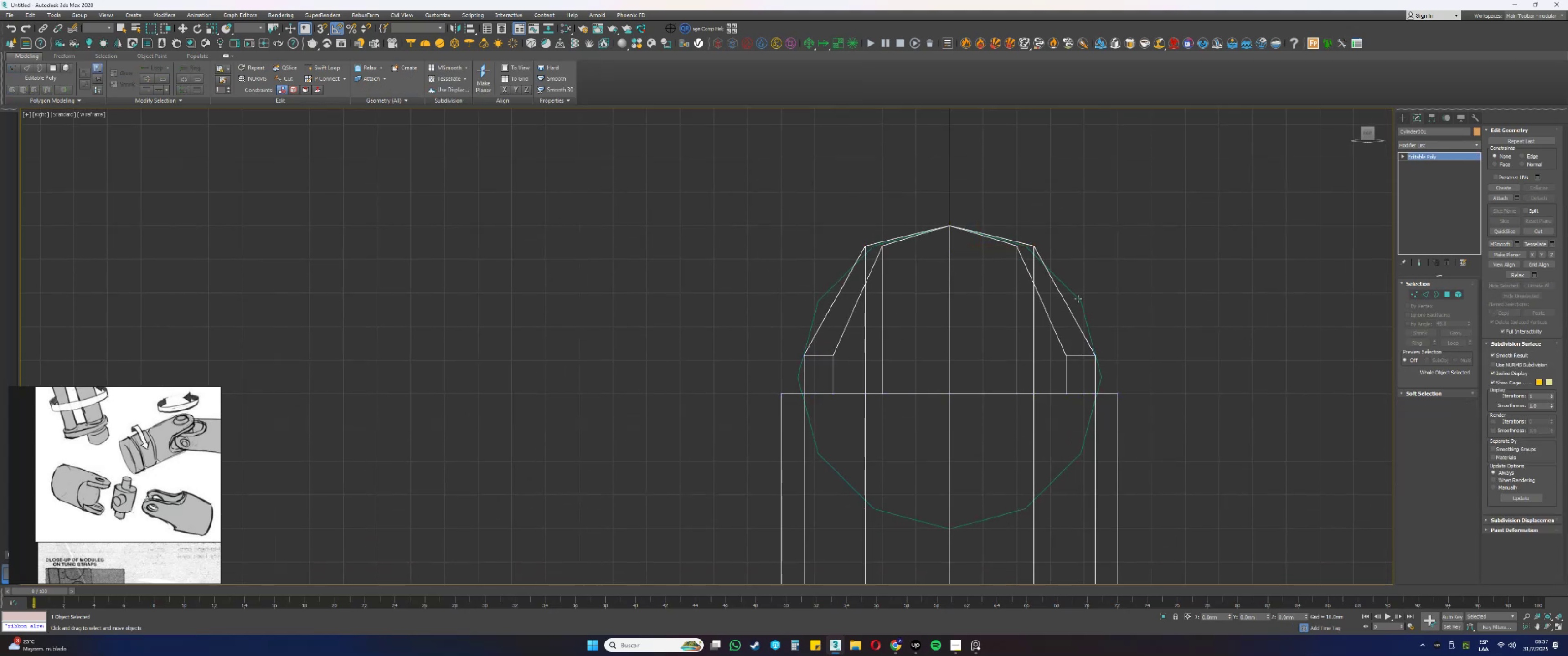 
left_click([1078, 299])
 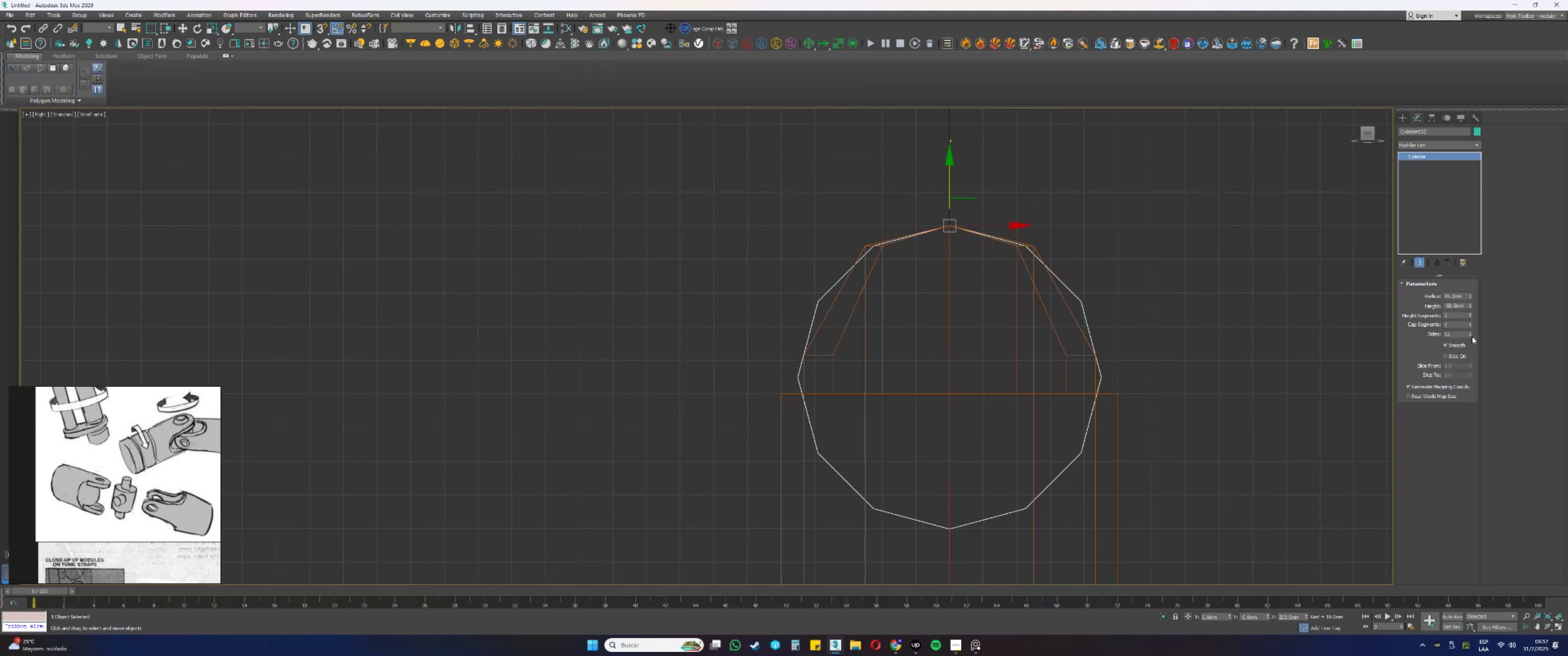 
double_click([1471, 336])
 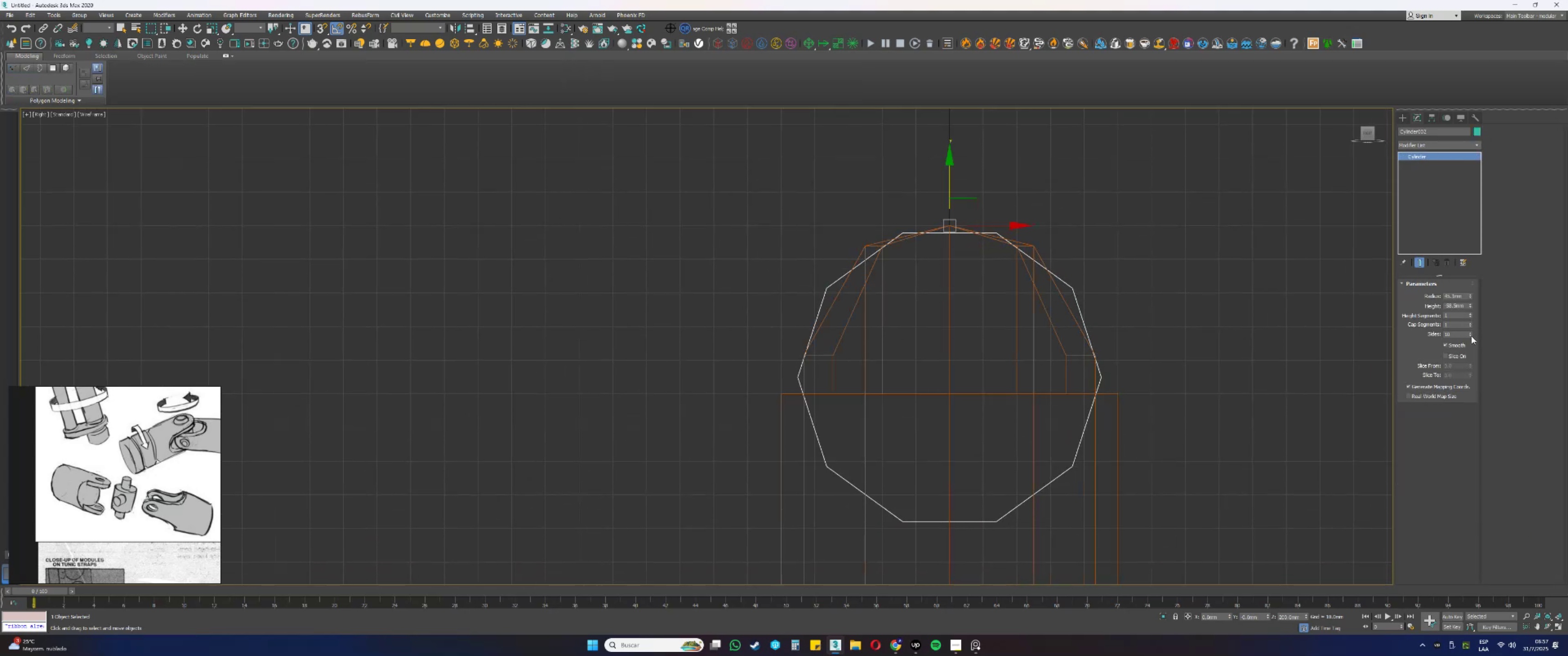 
triple_click([1471, 336])
 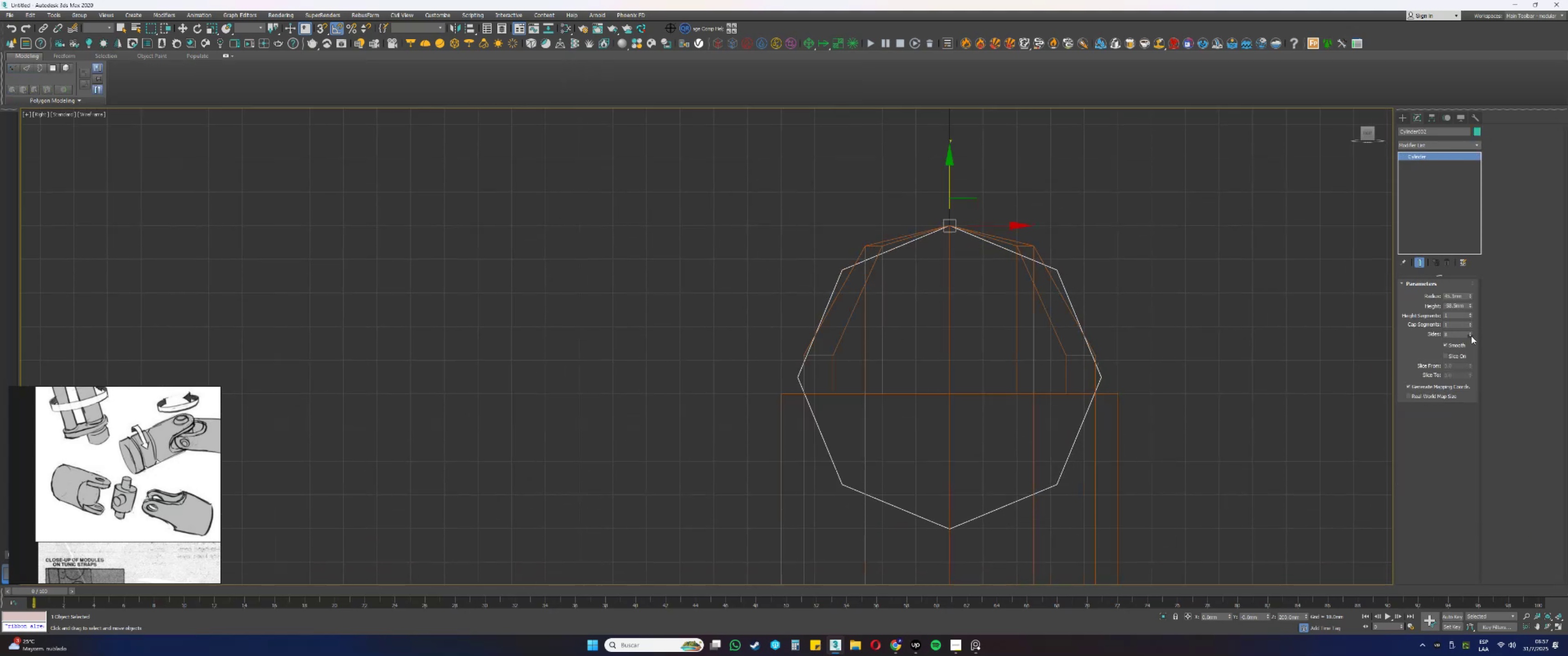 
triple_click([1471, 336])
 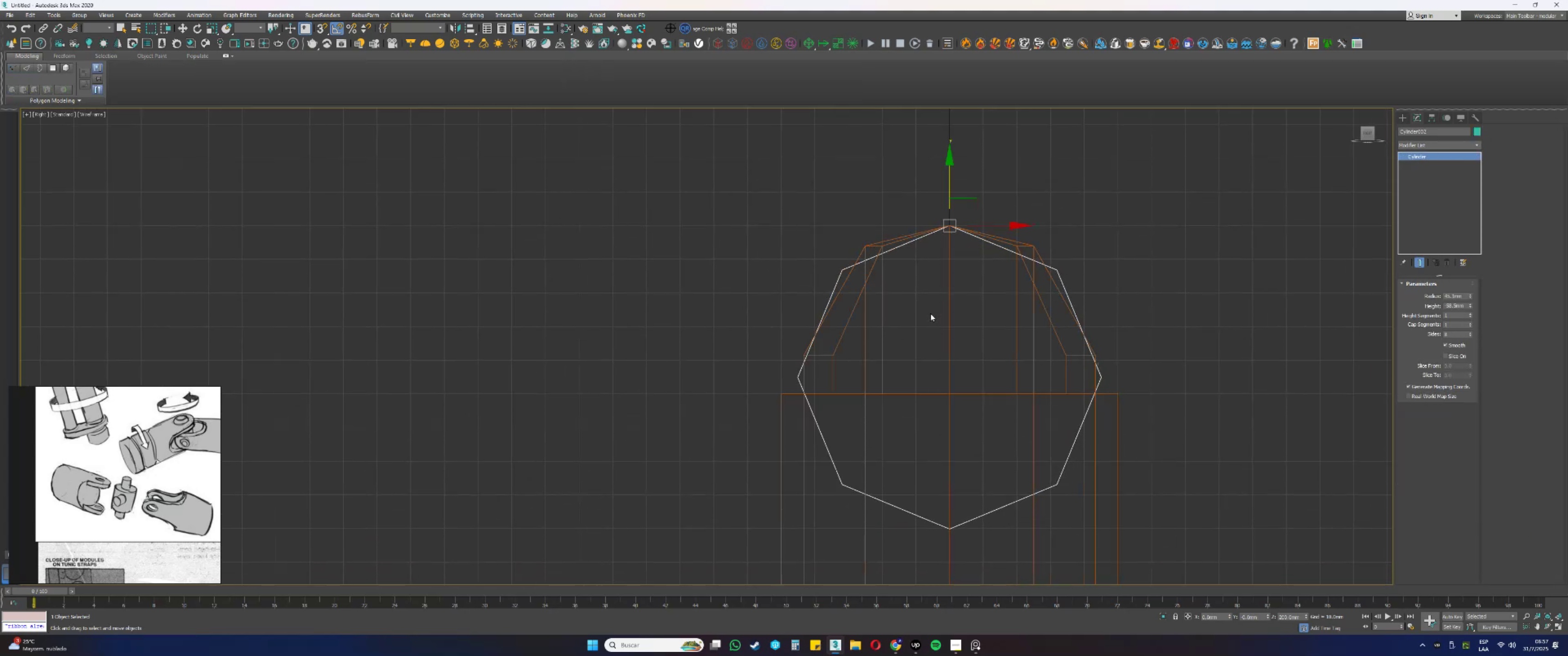 
left_click([882, 311])
 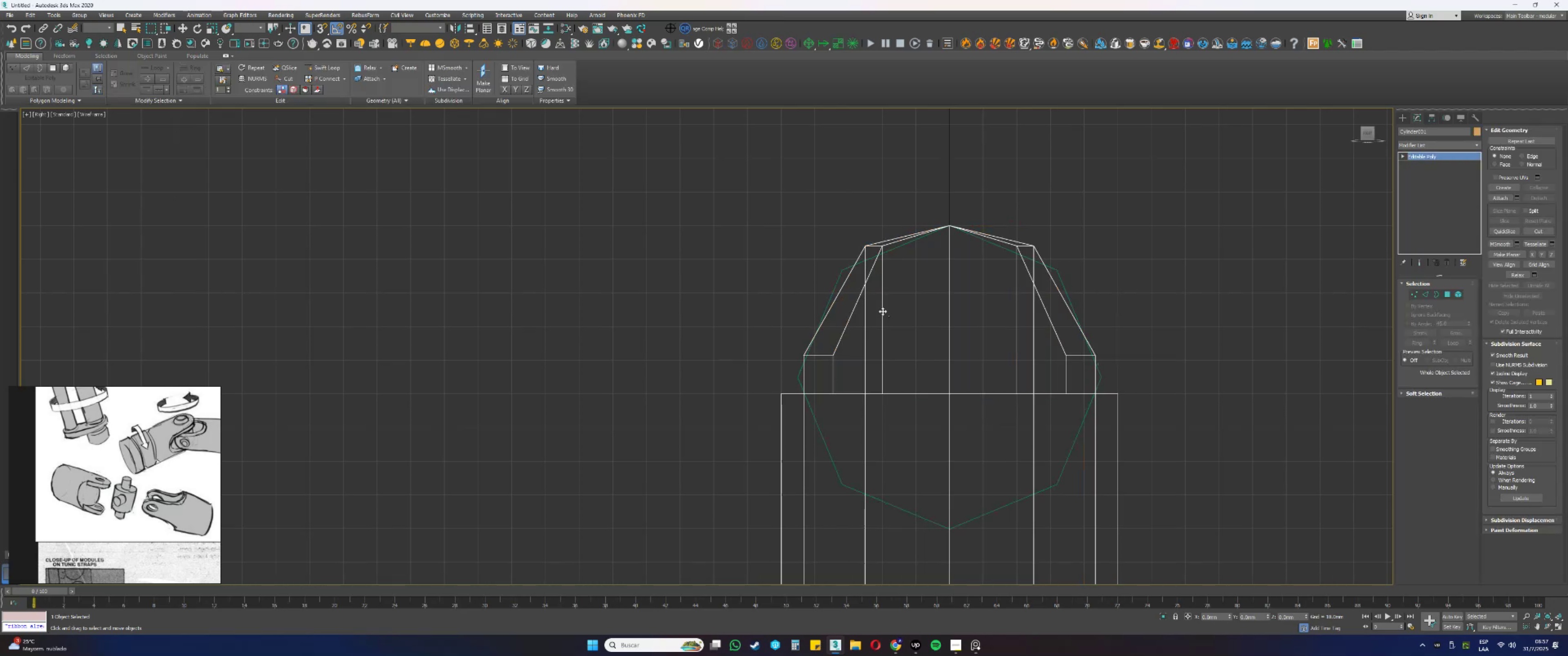 
type(1s)
 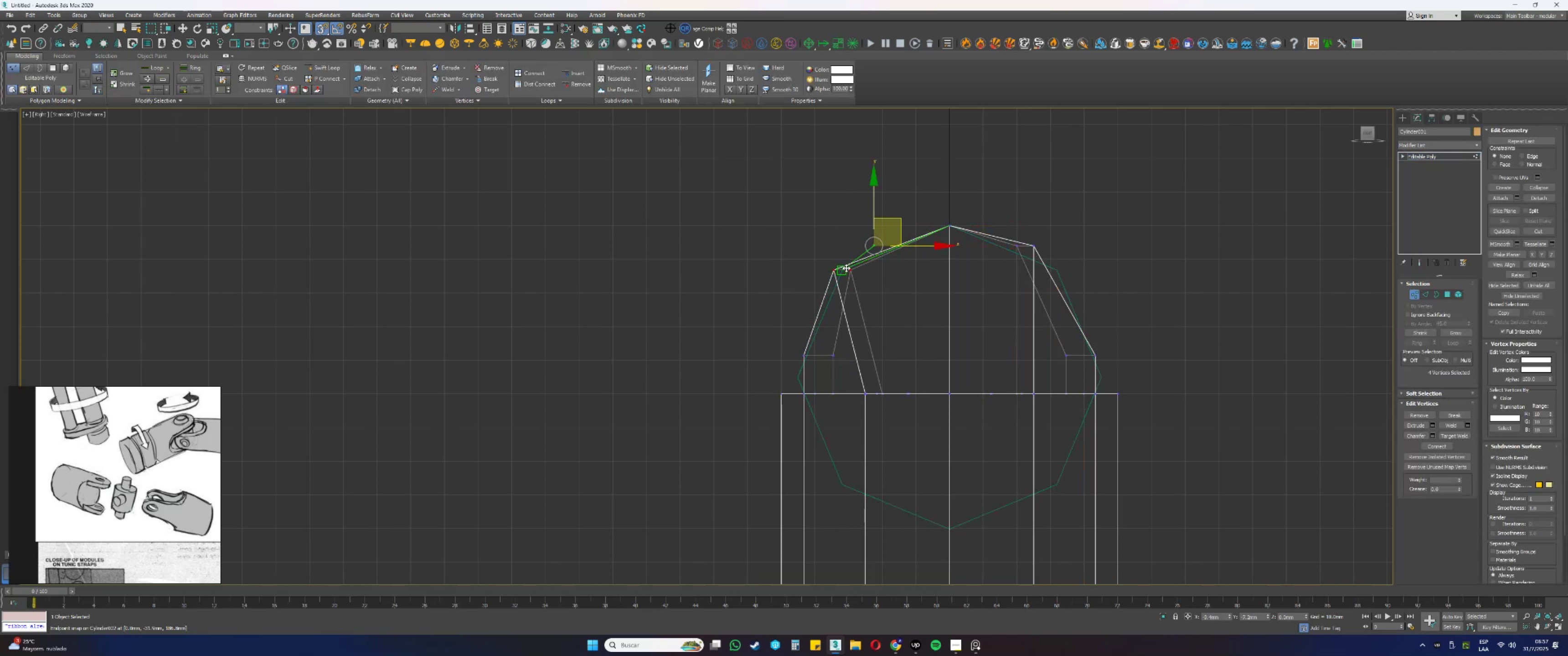 
left_click_drag(start_coordinate=[887, 278], to_coordinate=[837, 224])
 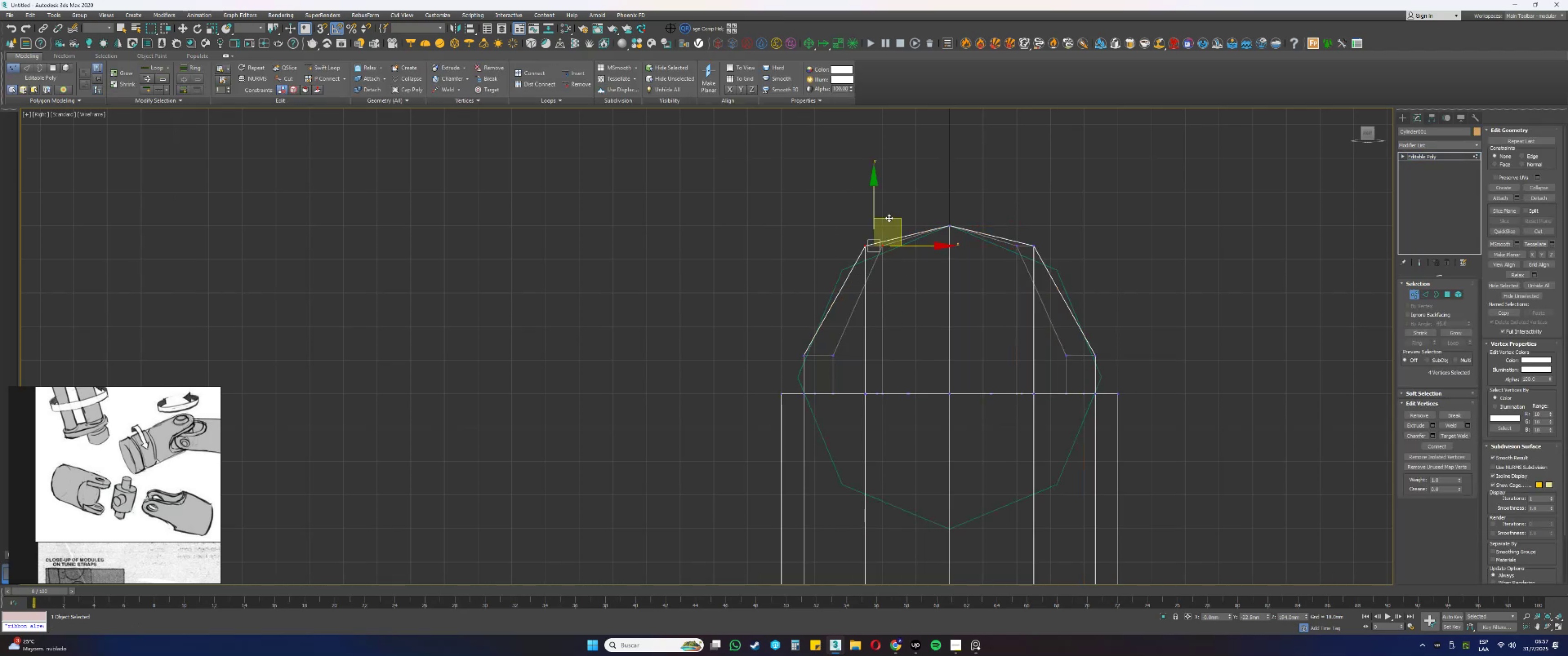 
left_click_drag(start_coordinate=[892, 216], to_coordinate=[845, 268])
 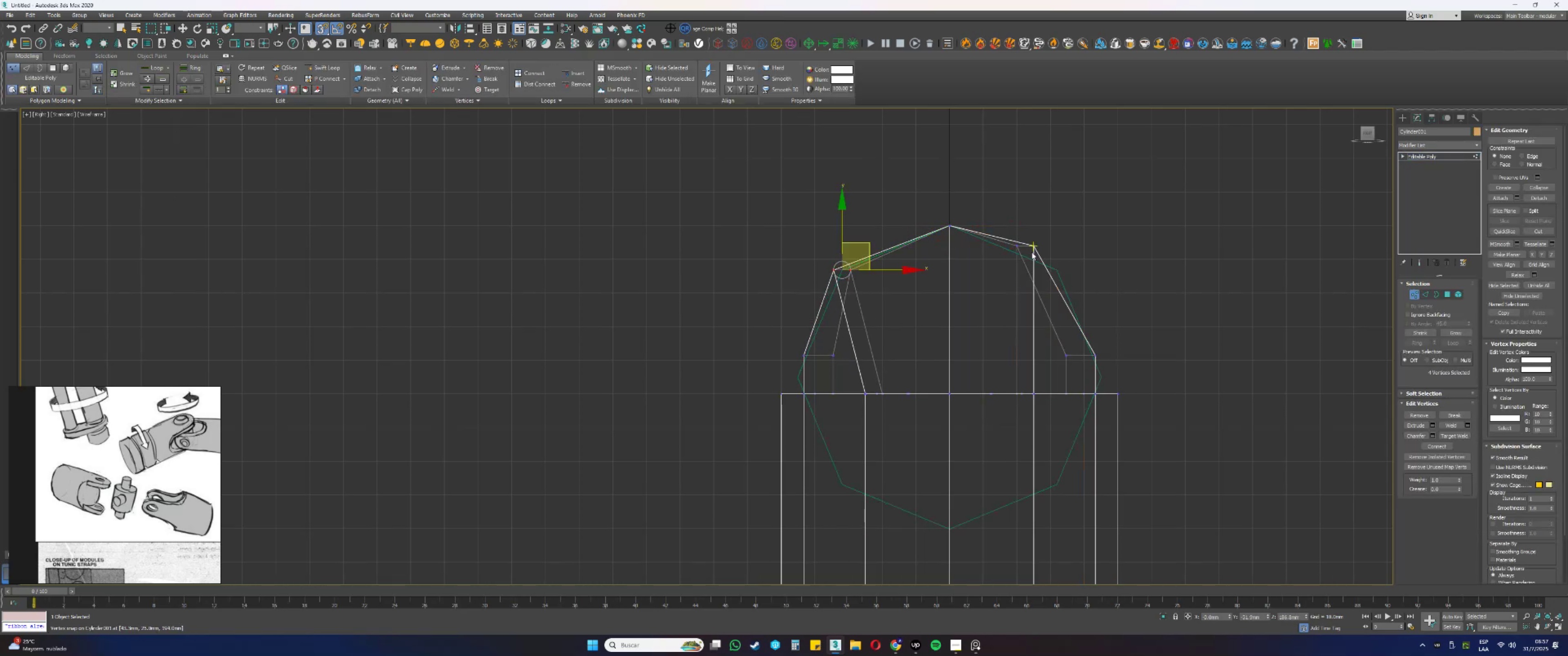 
left_click_drag(start_coordinate=[998, 223], to_coordinate=[1043, 254])
 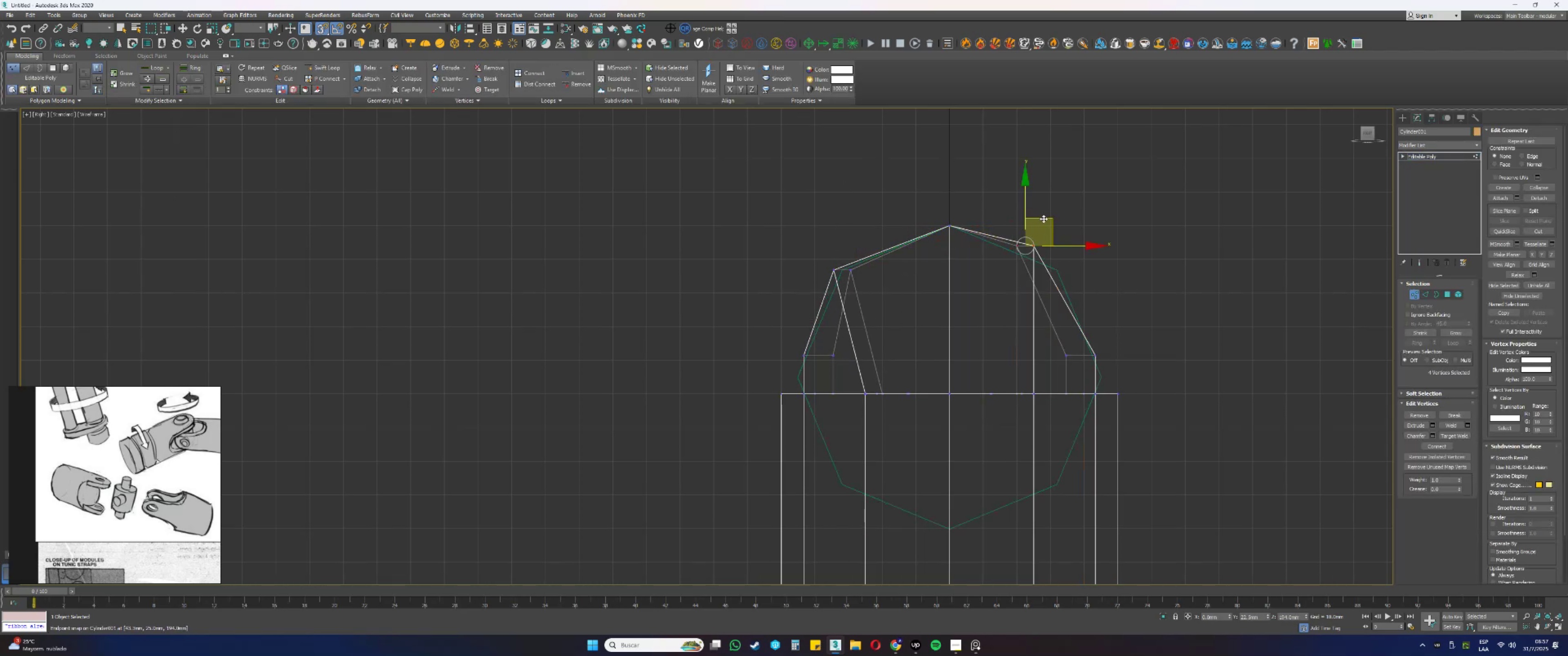 
left_click_drag(start_coordinate=[1045, 218], to_coordinate=[1060, 270])
 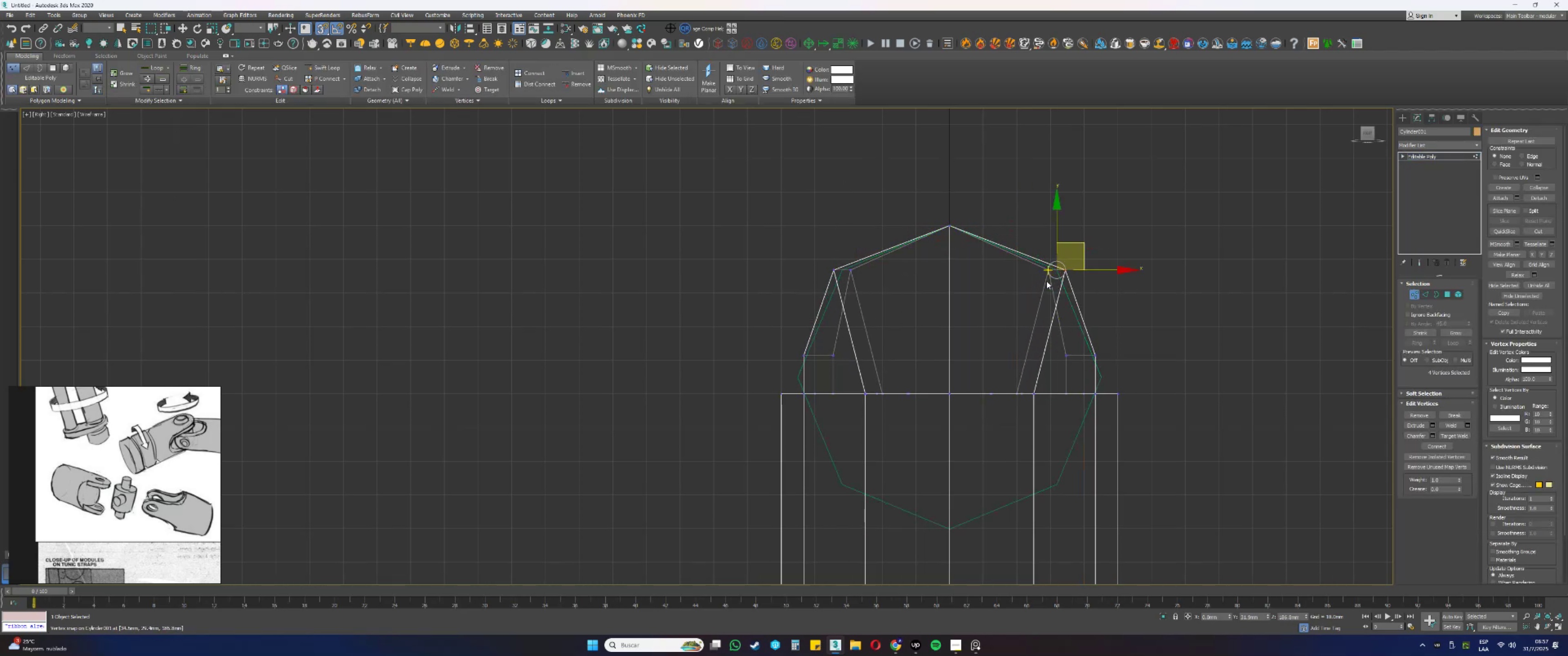 
left_click_drag(start_coordinate=[776, 338], to_coordinate=[851, 369])
 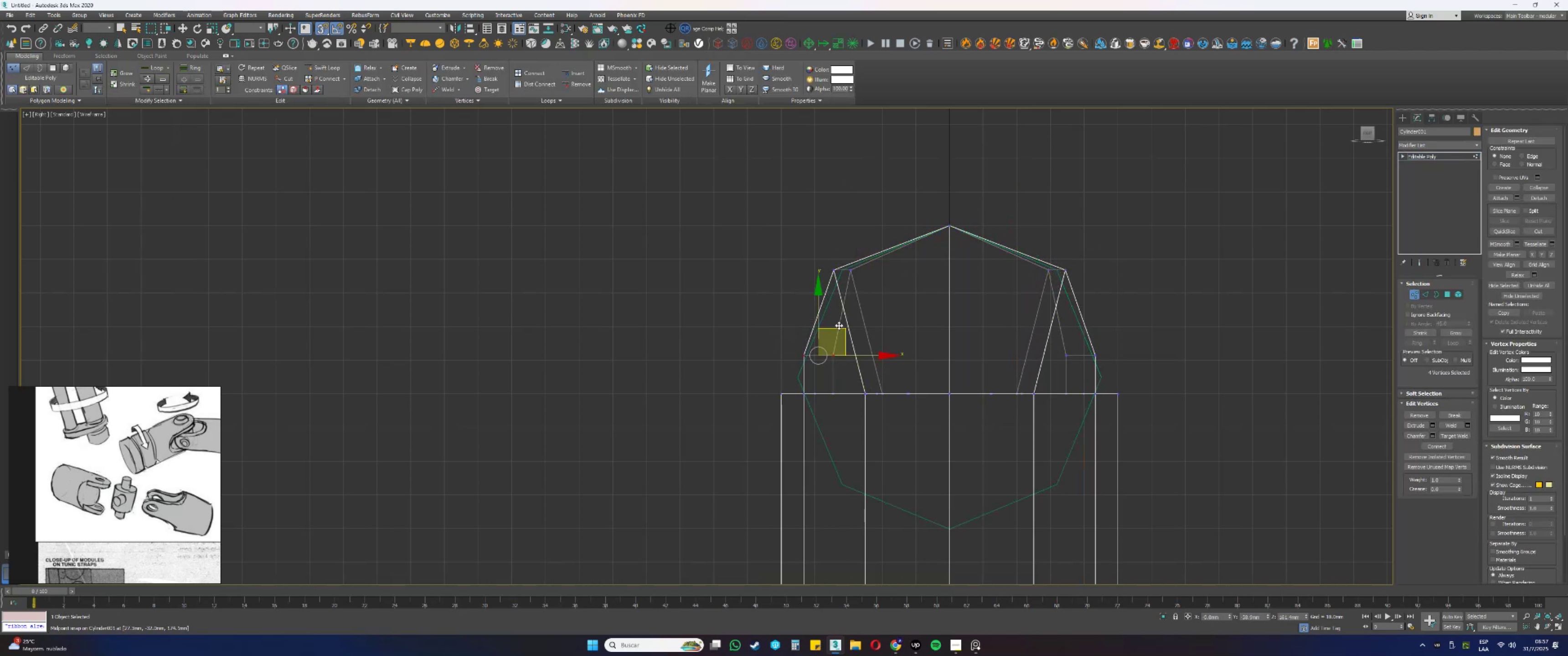 
left_click_drag(start_coordinate=[841, 330], to_coordinate=[803, 374])
 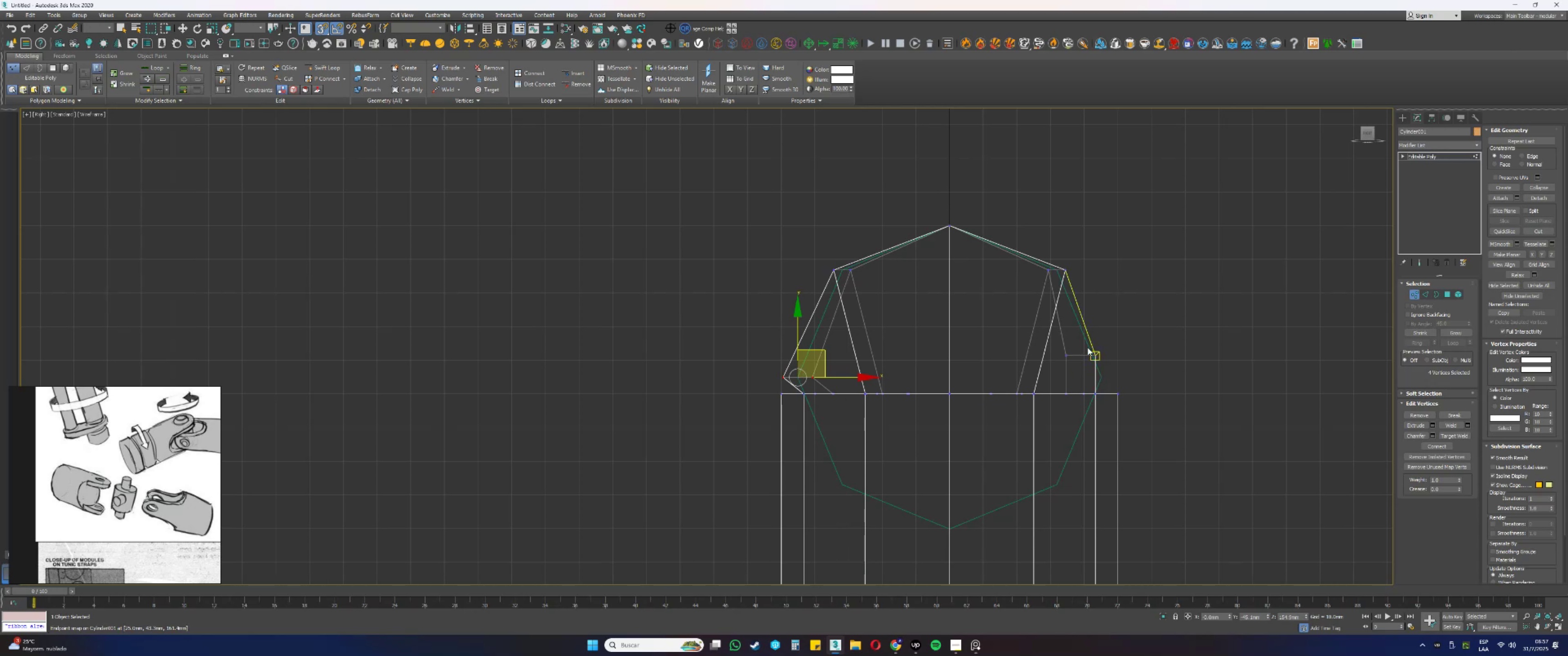 
left_click_drag(start_coordinate=[1059, 340], to_coordinate=[1128, 369])
 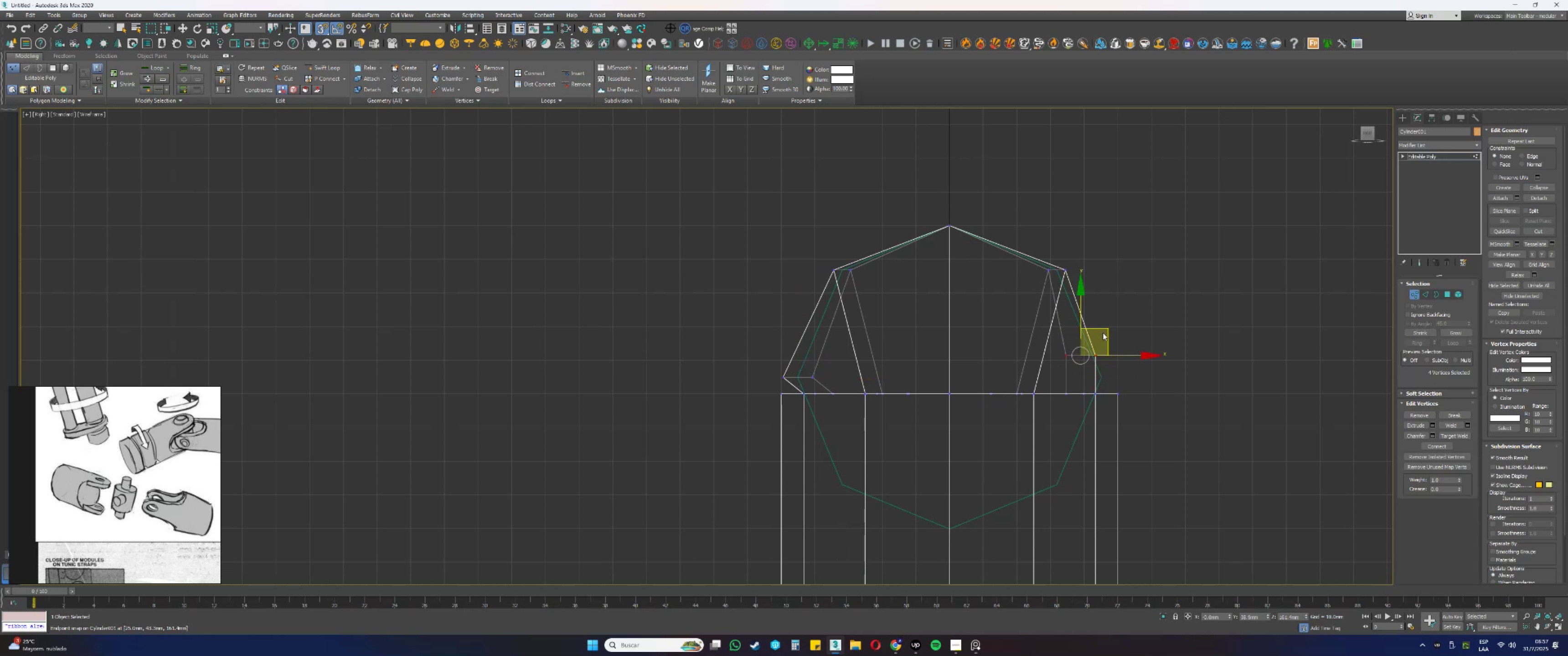 
left_click_drag(start_coordinate=[1107, 328], to_coordinate=[1105, 374])
 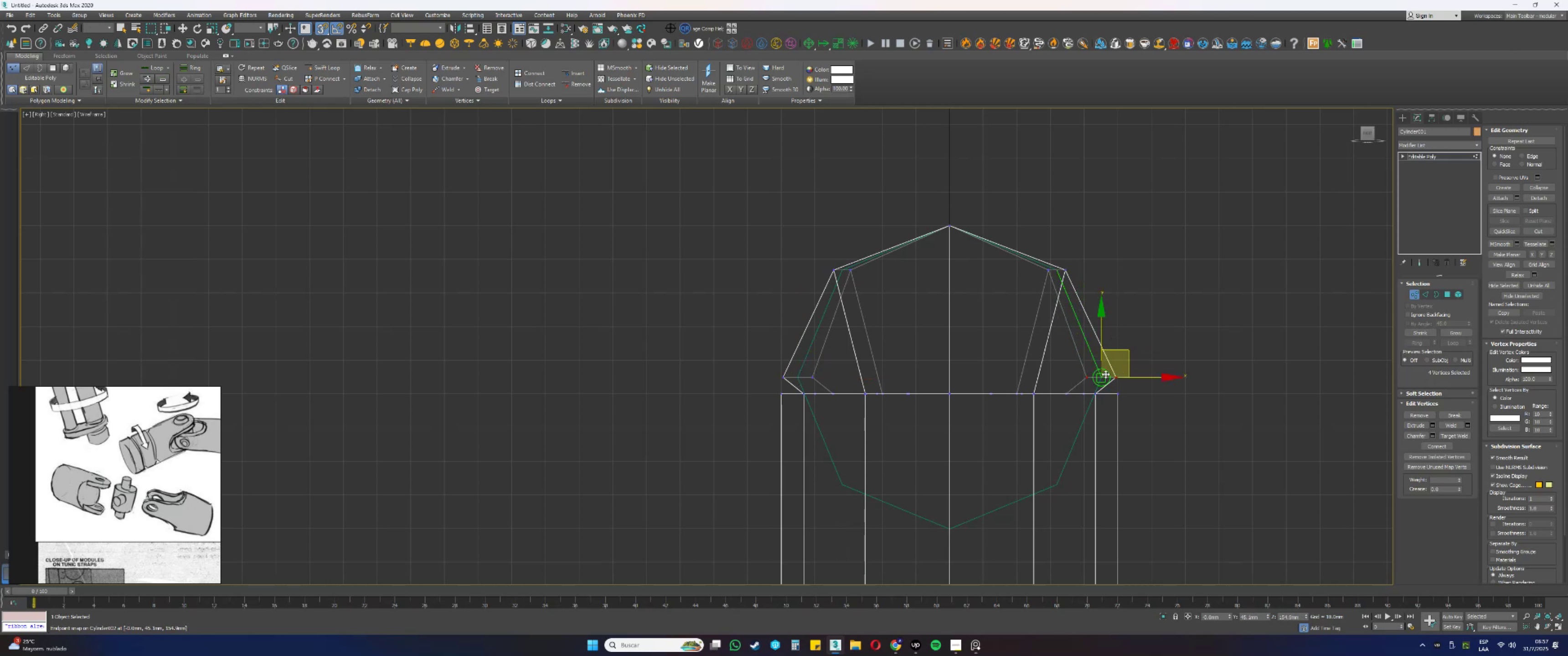 
key(S)
 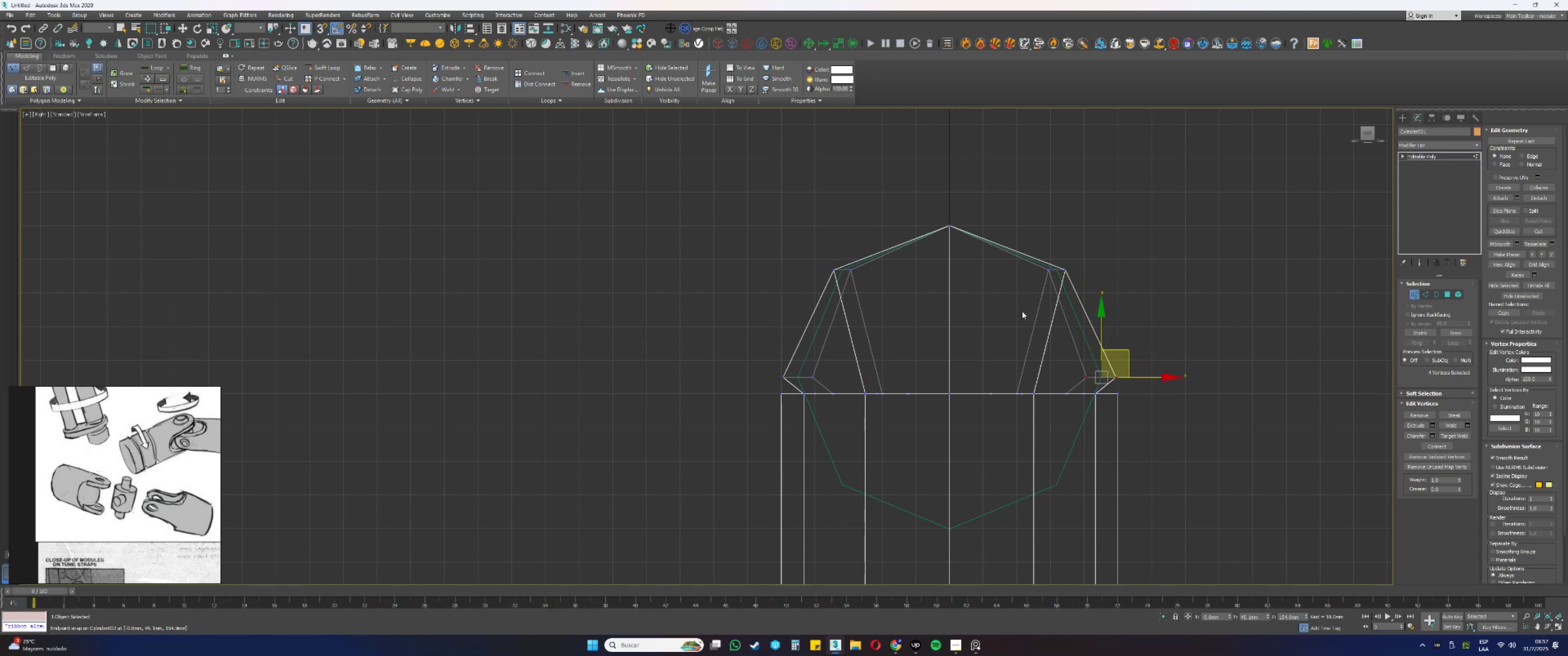 
hold_key(key=AltLeft, duration=0.39)
 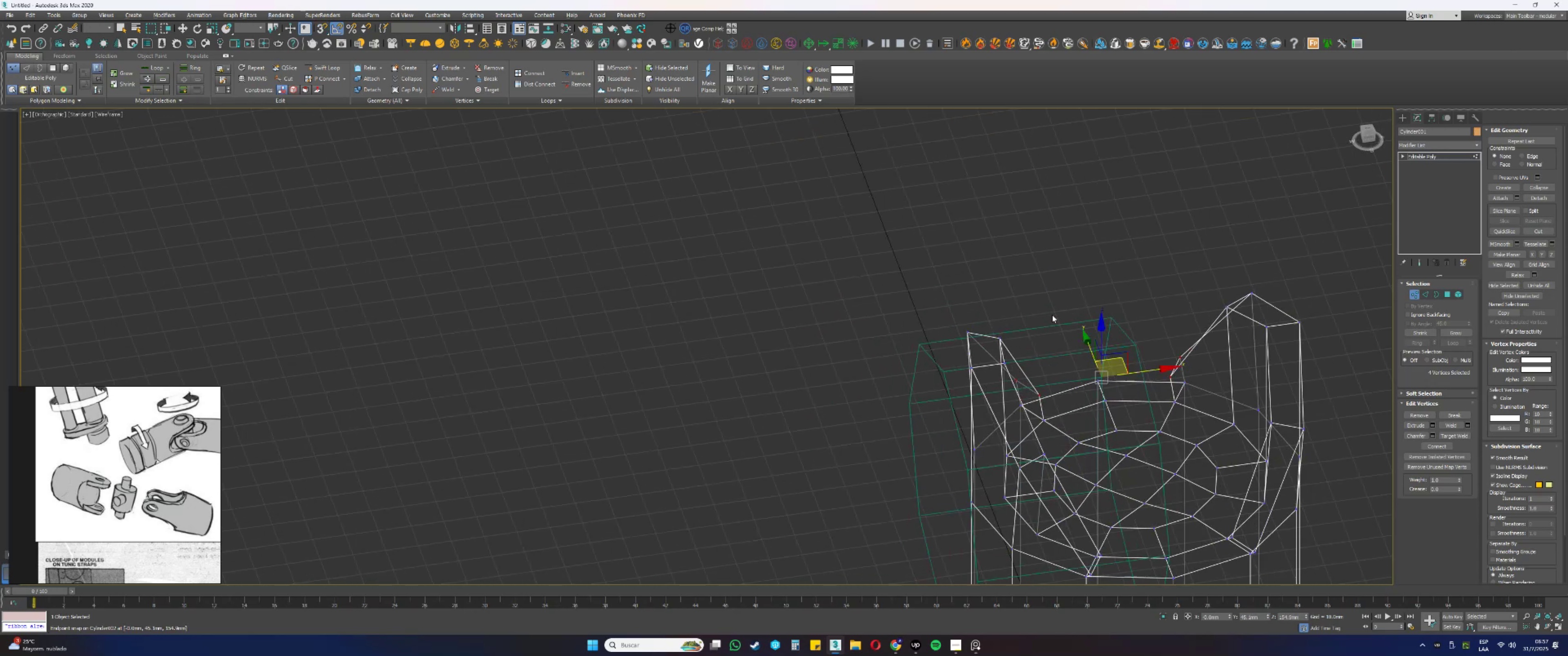 
key(F3)
 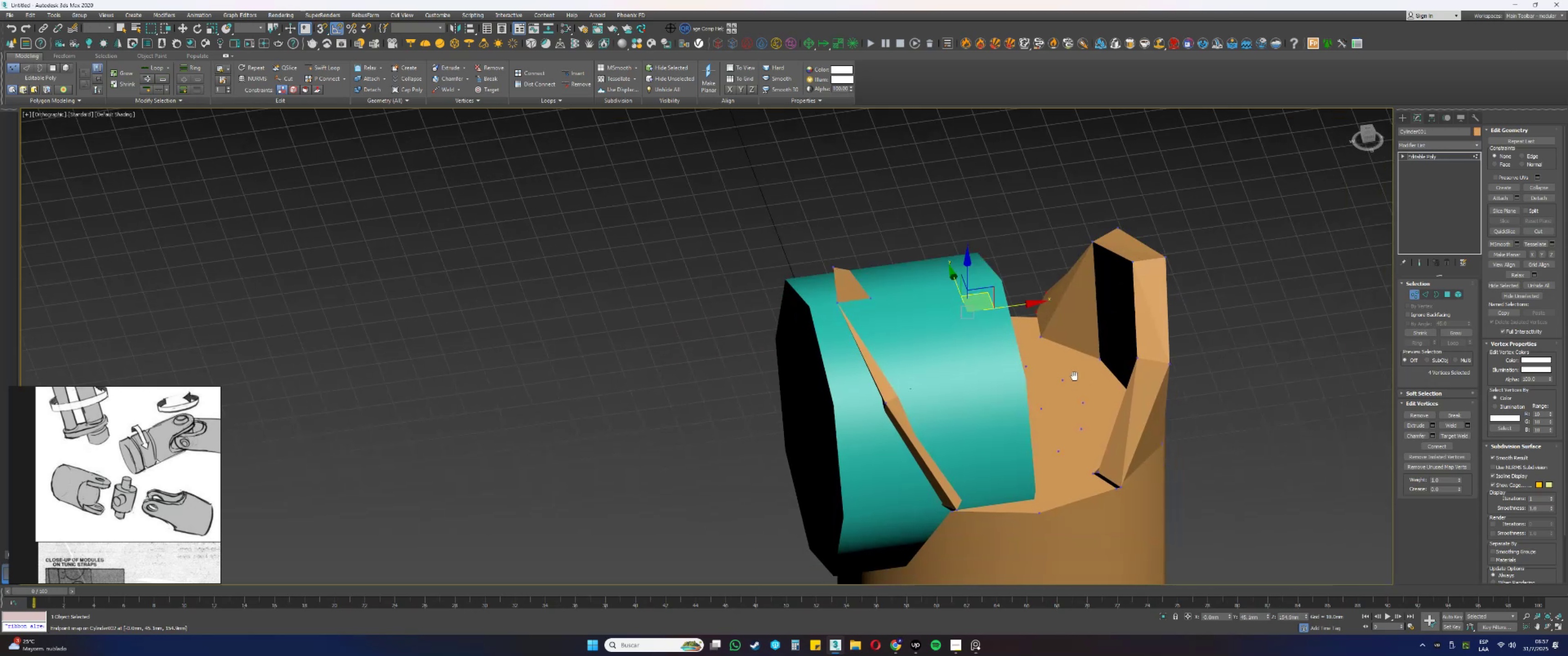 
key(Alt+AltLeft)
 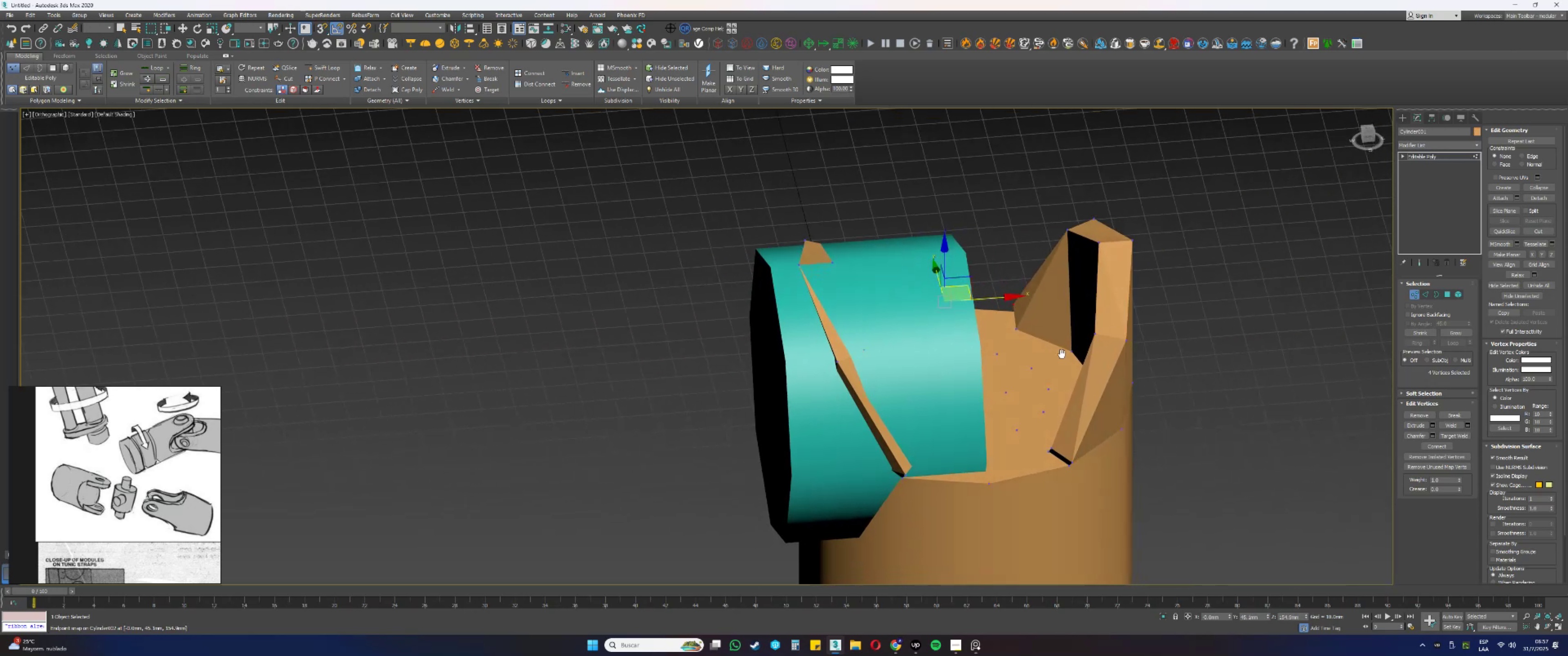 
key(F4)
 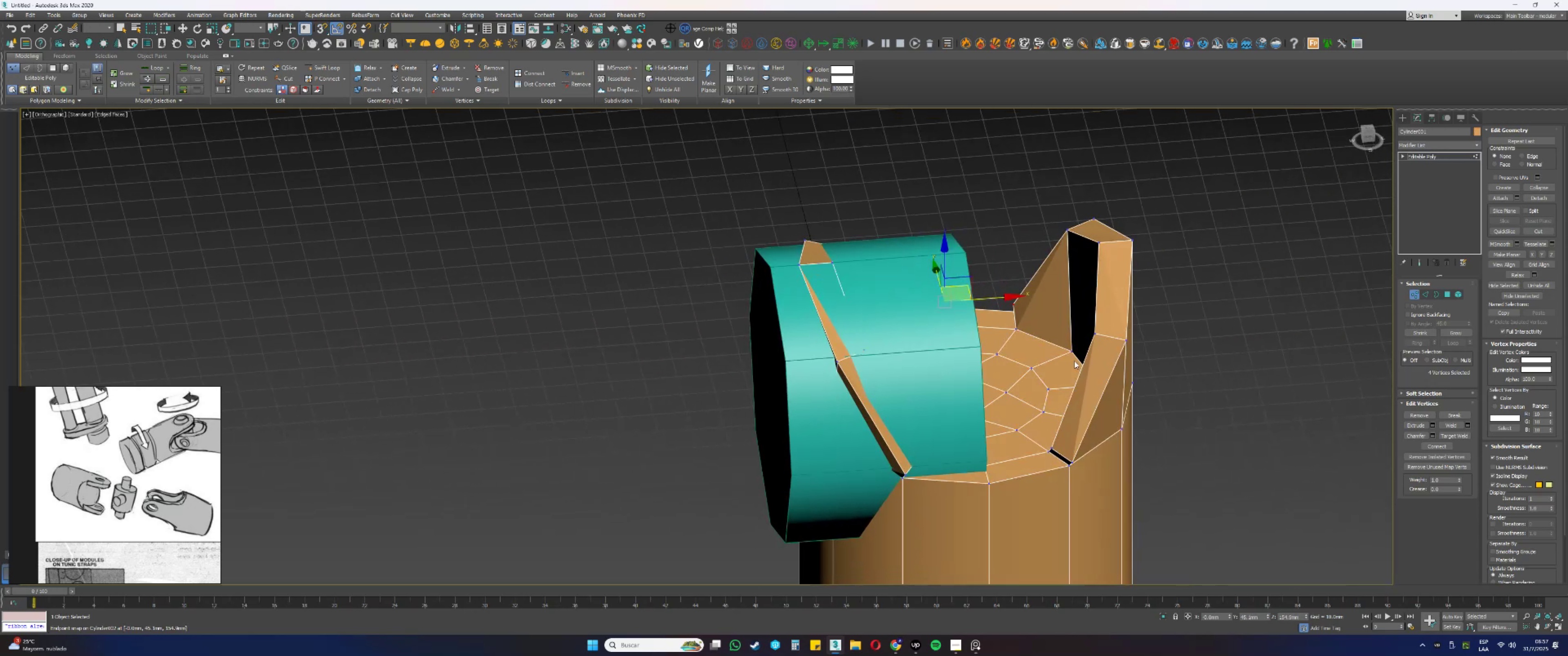 
hold_key(key=AltLeft, duration=0.41)
 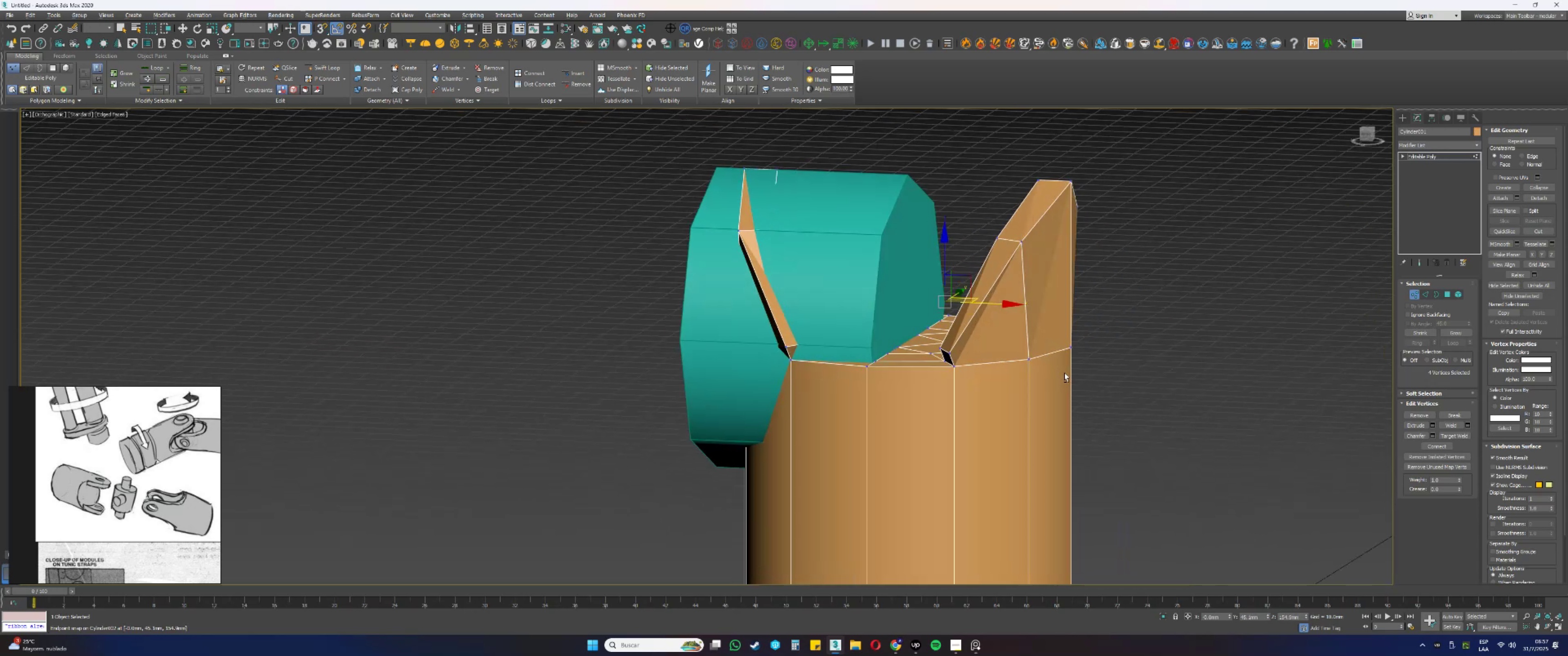 
scroll: coordinate [1045, 377], scroll_direction: down, amount: 1.0
 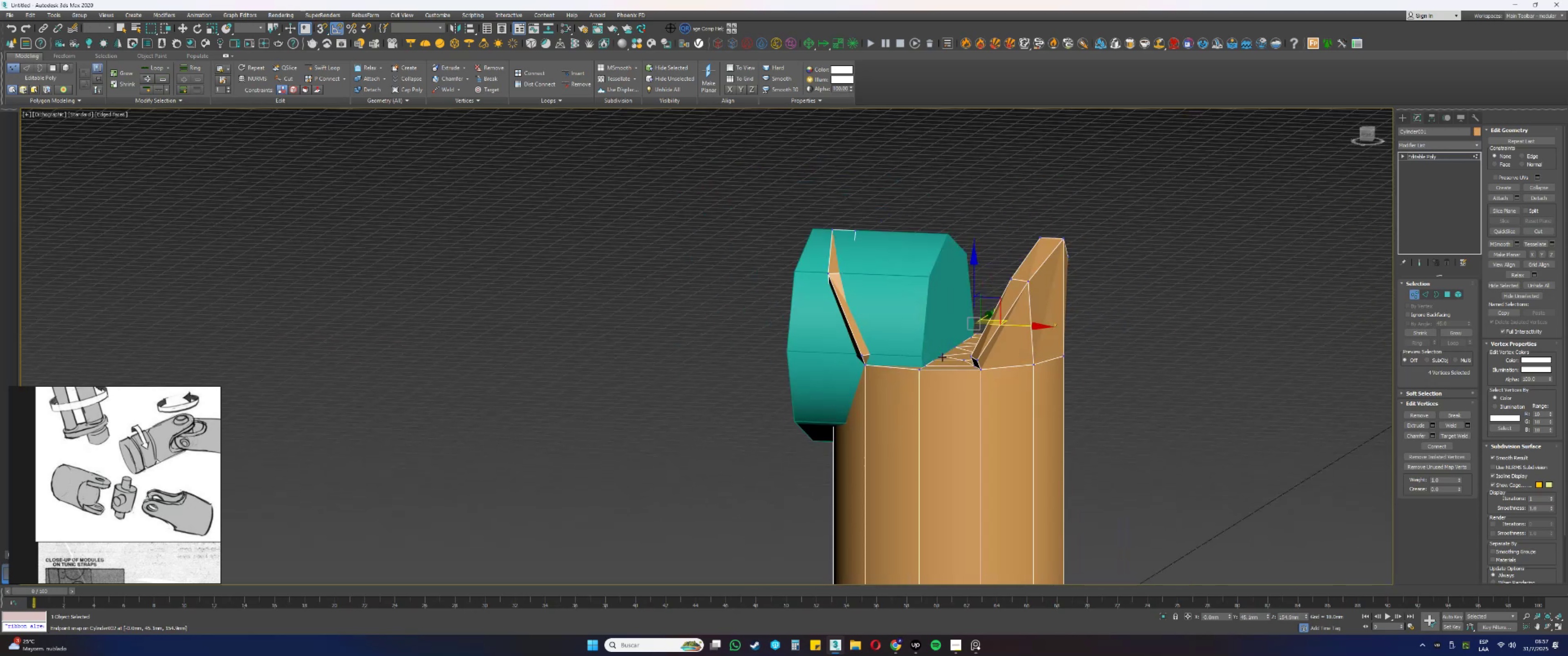 
scroll: coordinate [976, 359], scroll_direction: up, amount: 3.0
 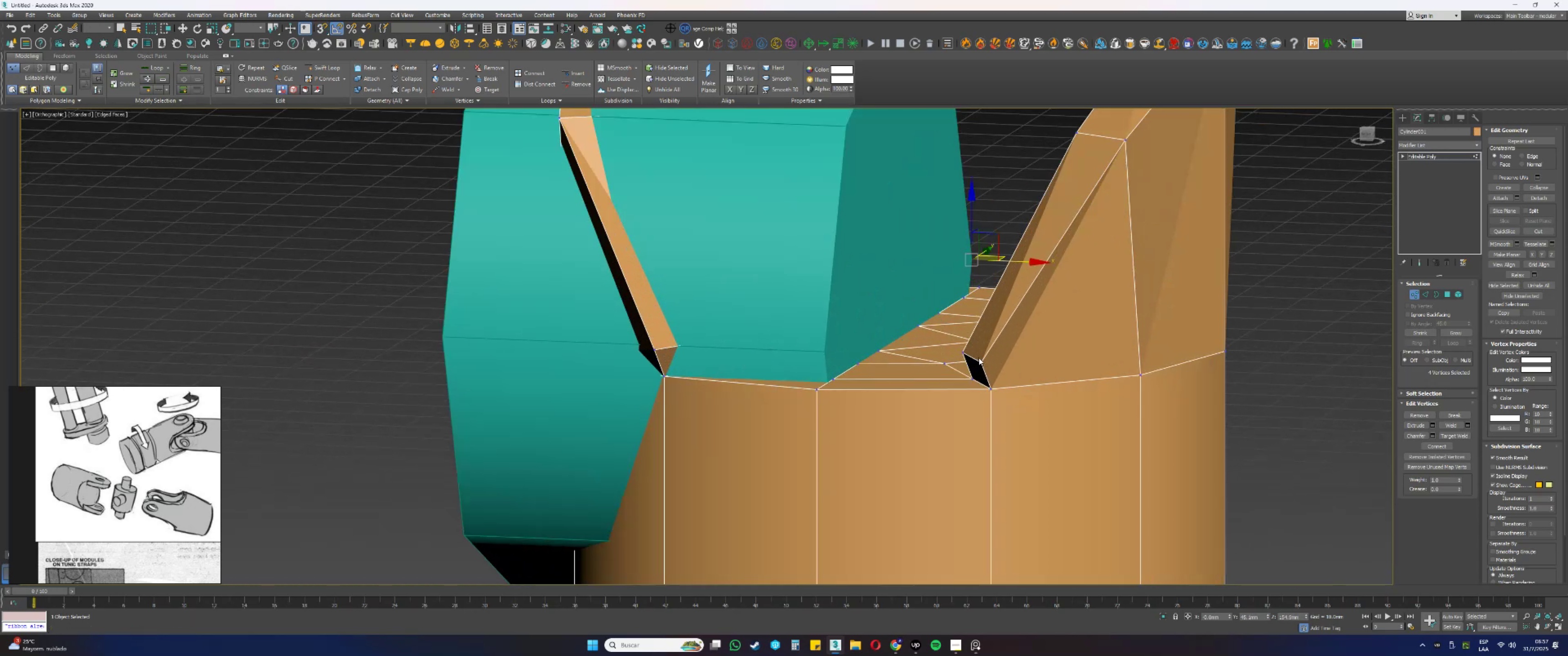 
scroll: coordinate [996, 358], scroll_direction: down, amount: 4.0
 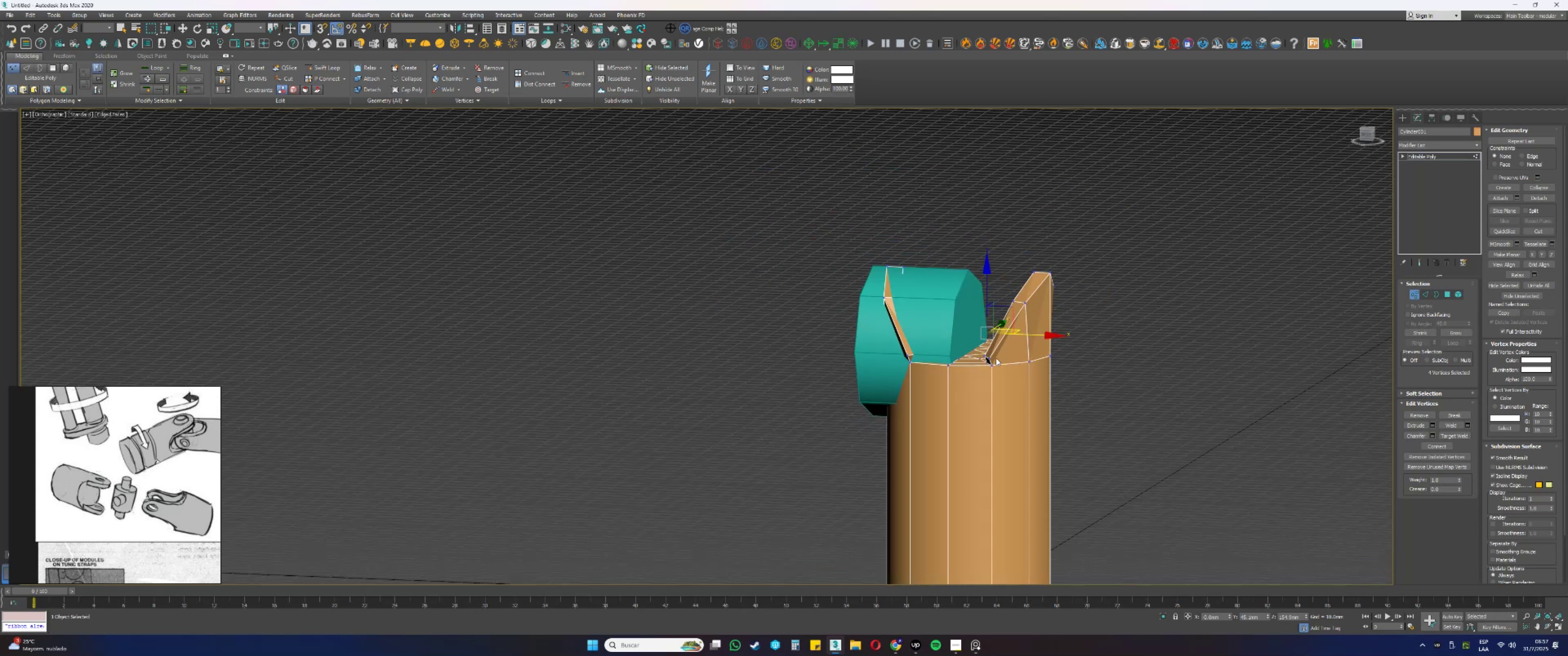 
hold_key(key=AltLeft, duration=1.17)
 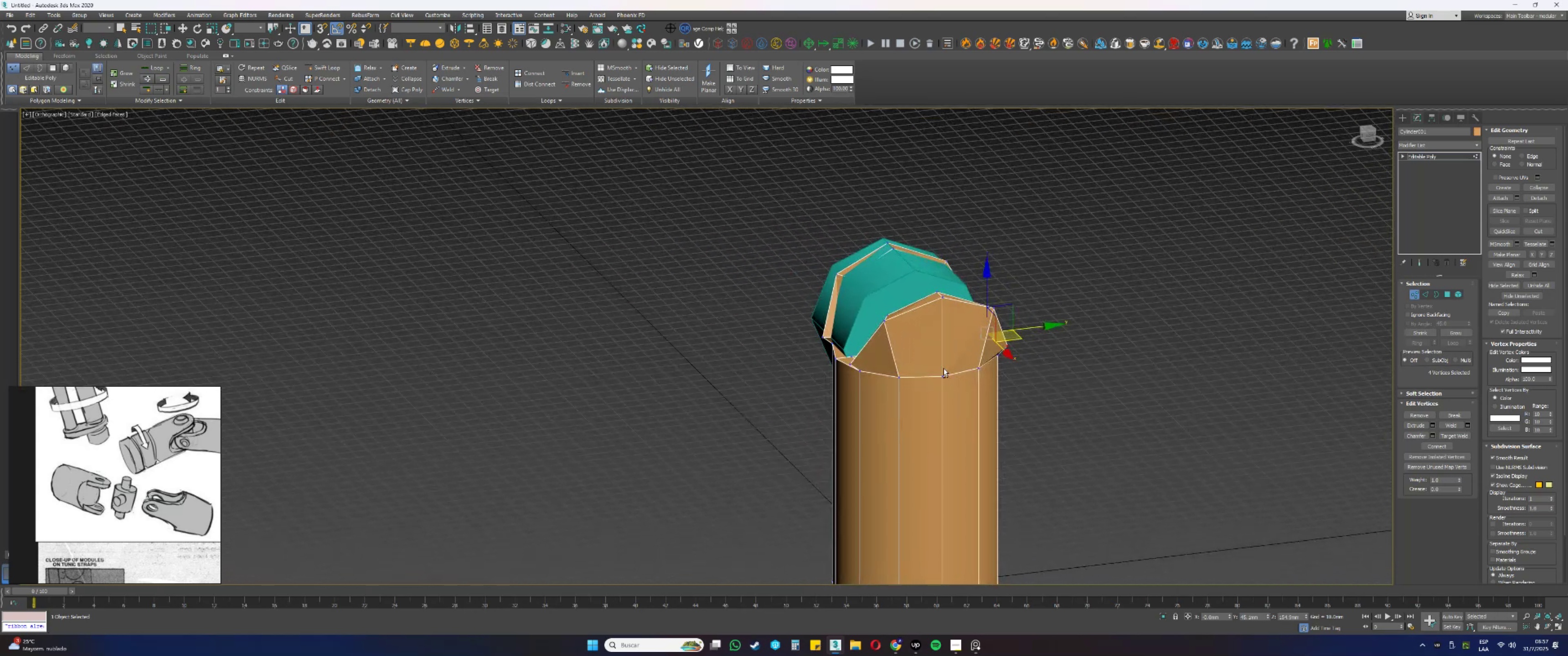 
hold_key(key=AltLeft, duration=1.53)
 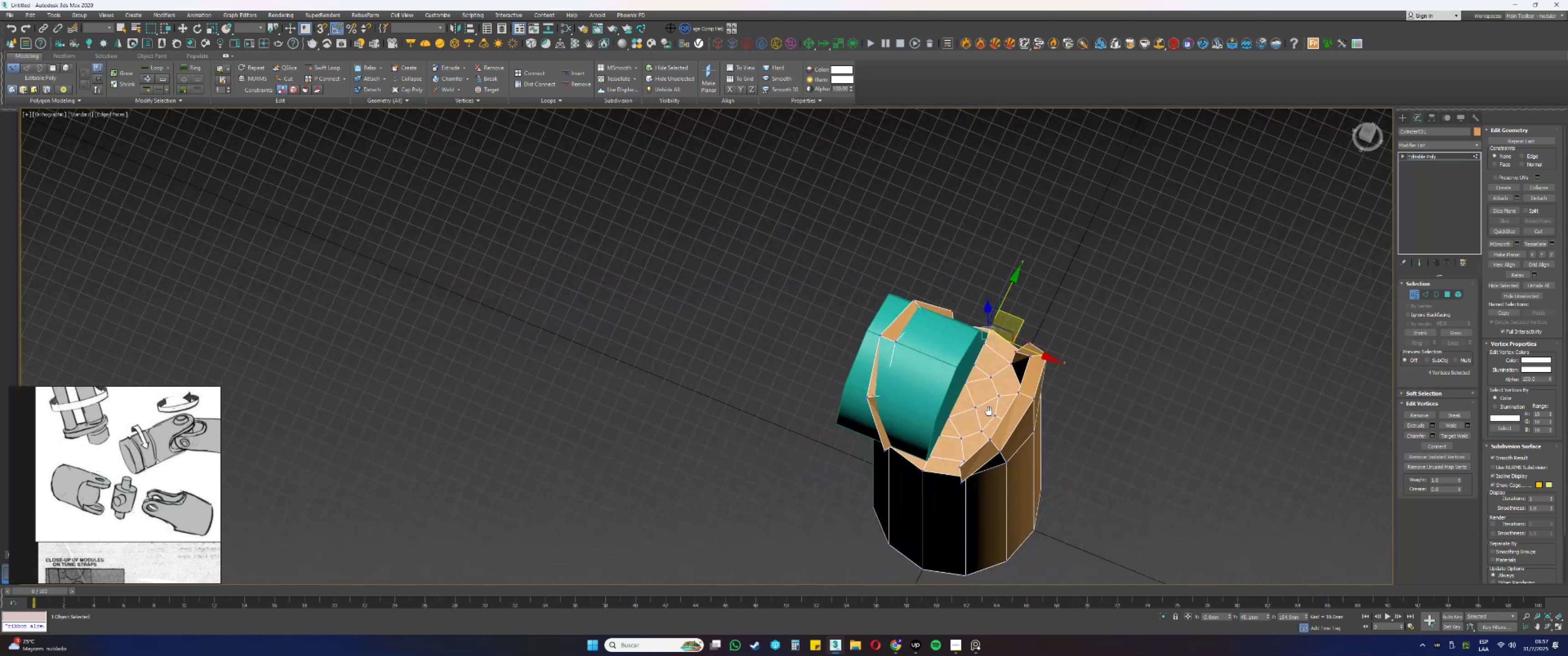 
hold_key(key=AltLeft, duration=0.47)
 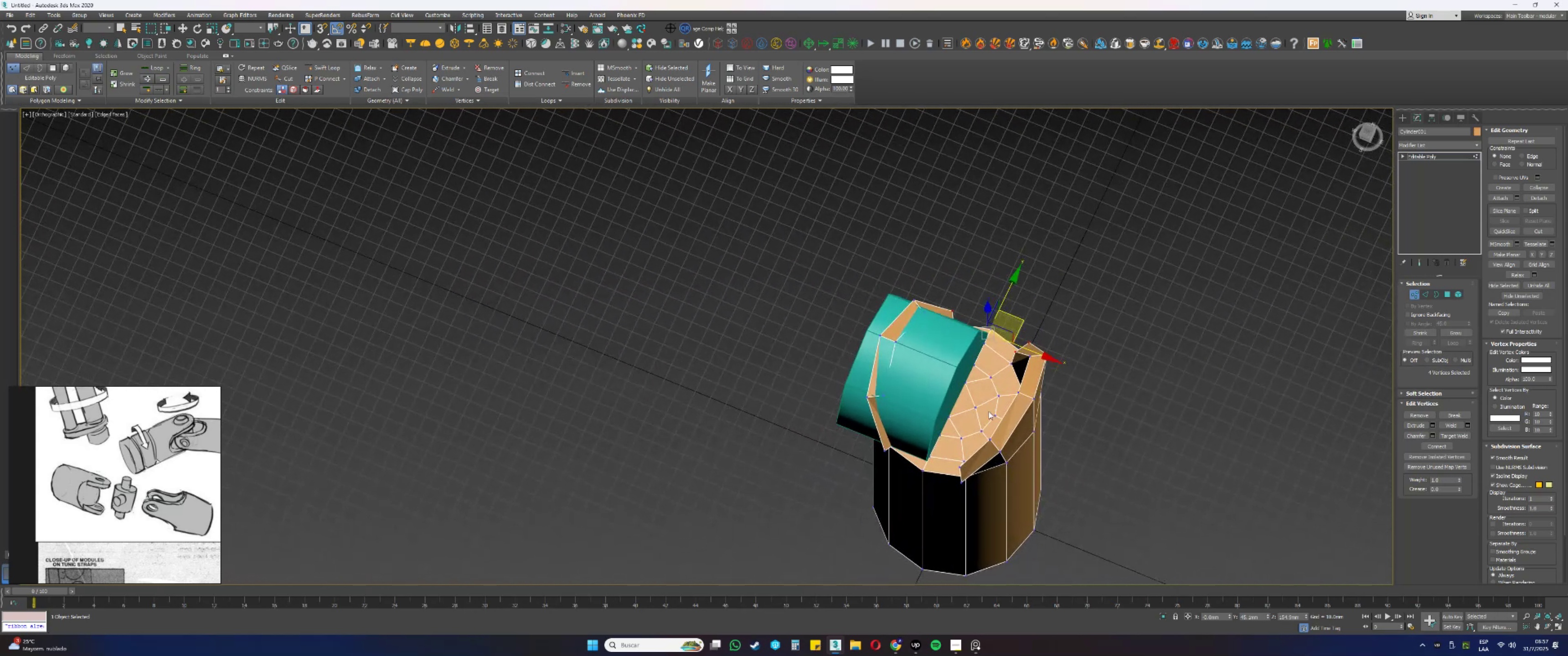 
type(tz)
 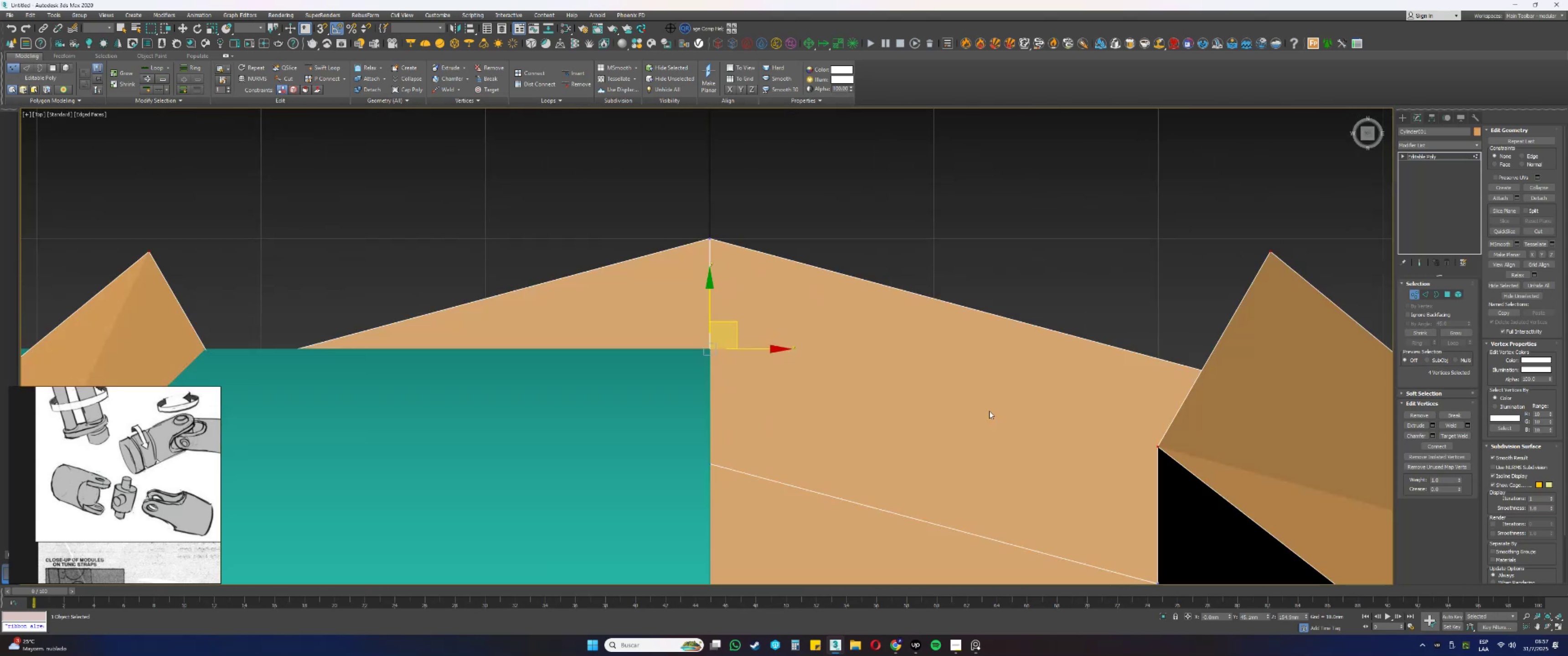 
scroll: coordinate [988, 405], scroll_direction: down, amount: 4.0
 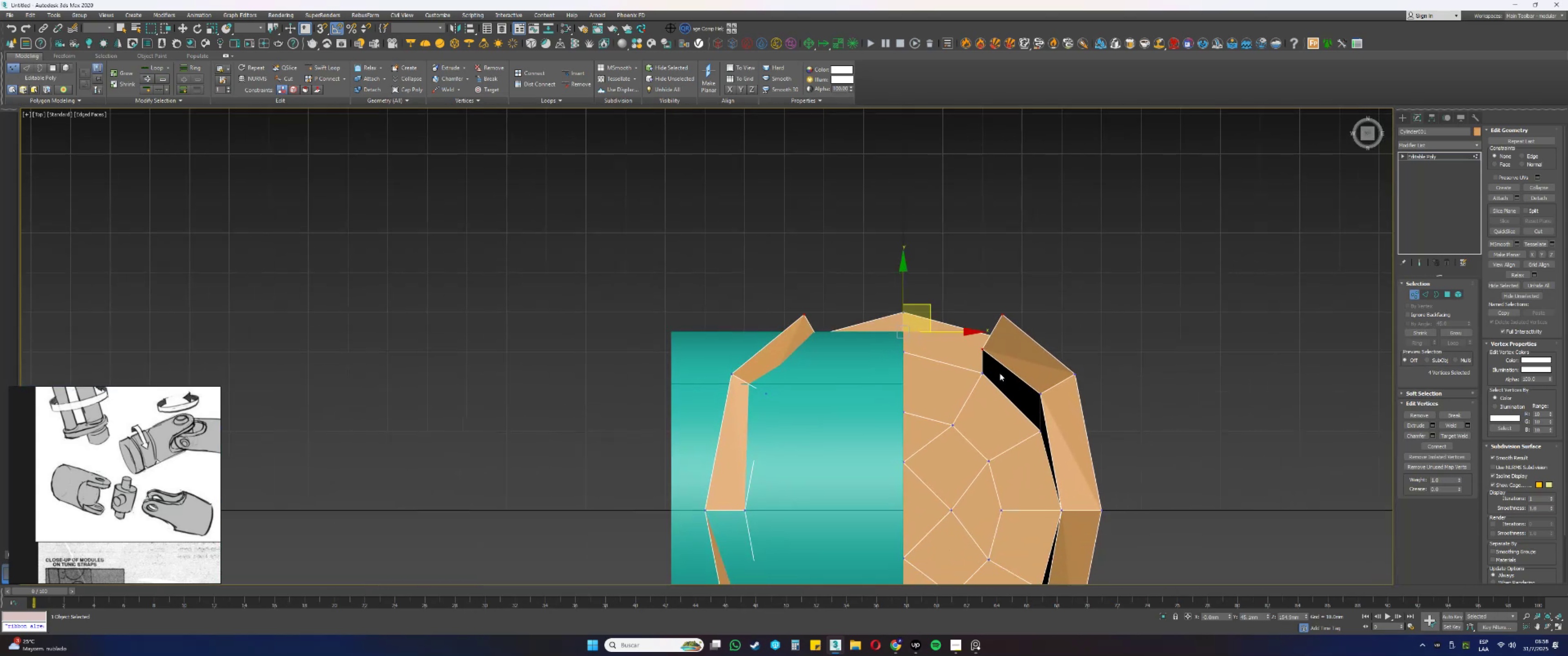 
key(Control+Z)
 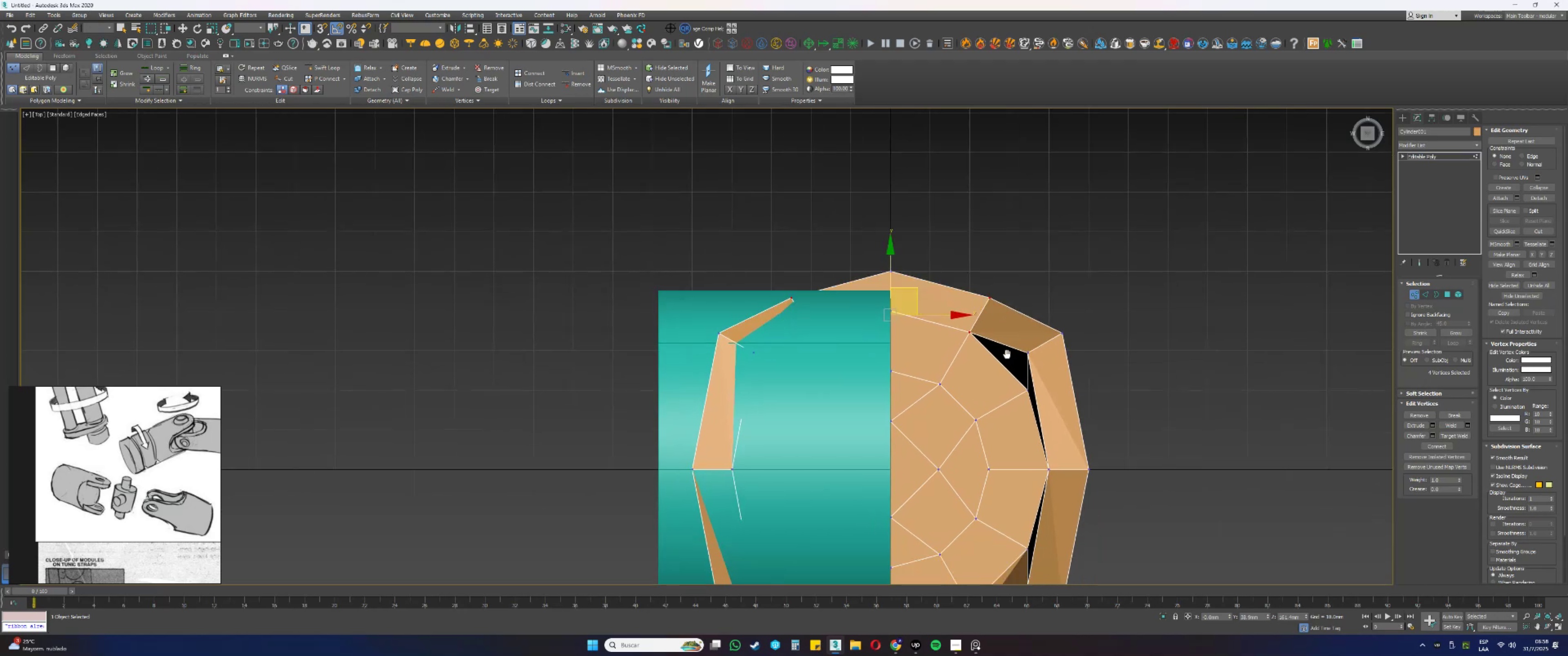 
key(Control+Z)
 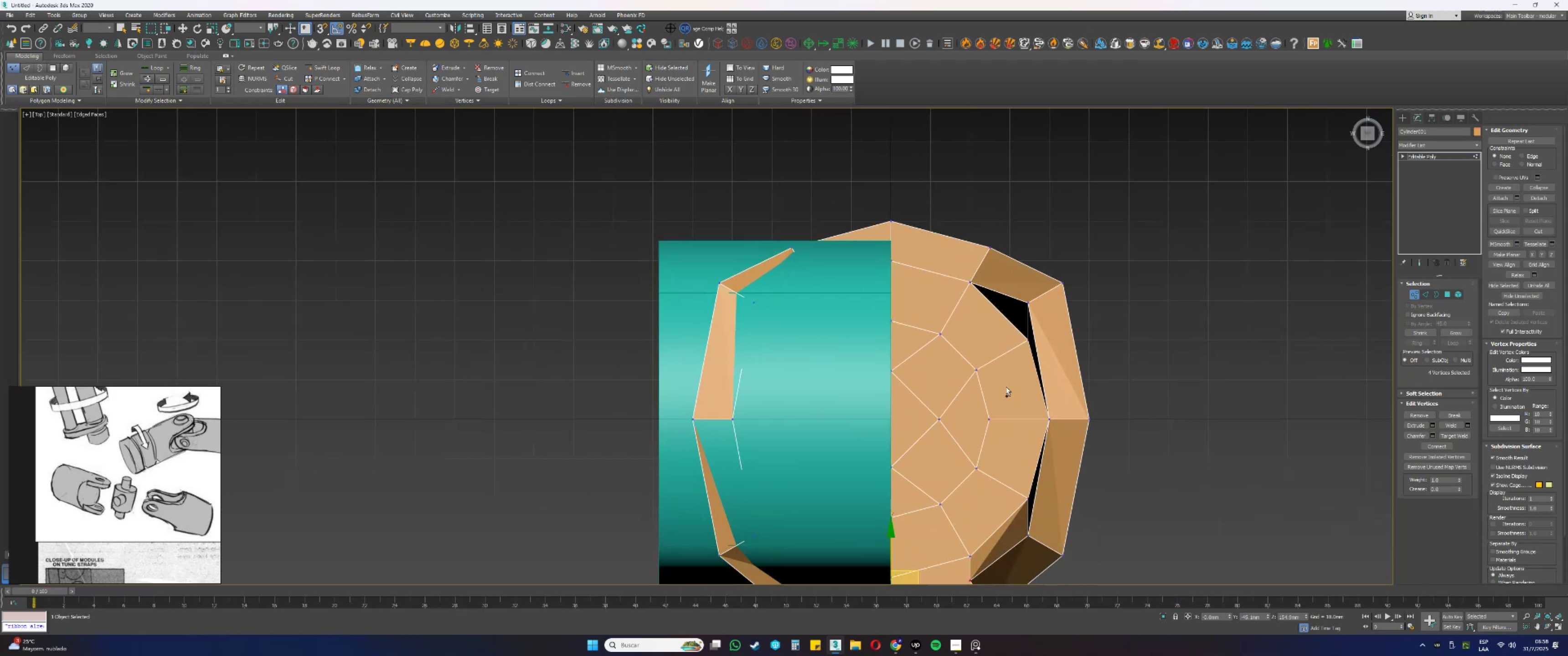 
key(Control+Z)
 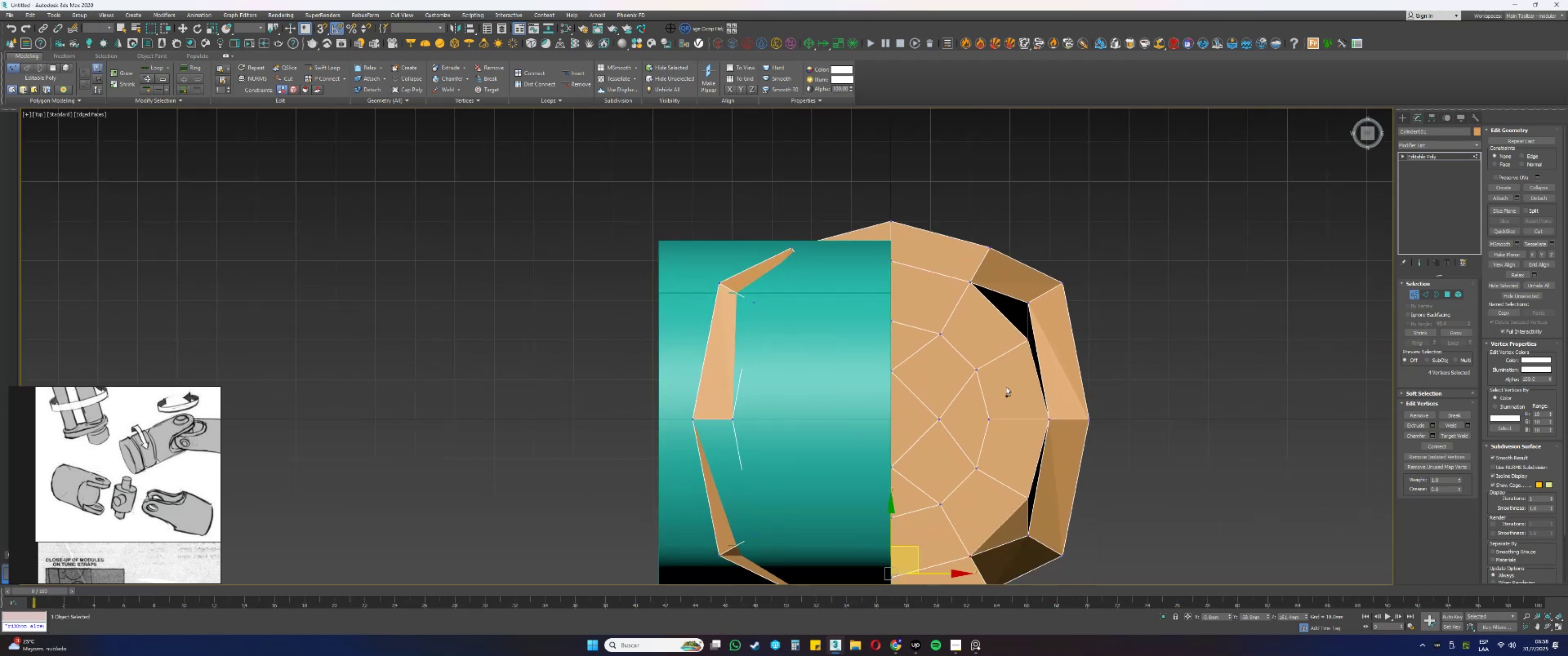 
key(Control+Z)
 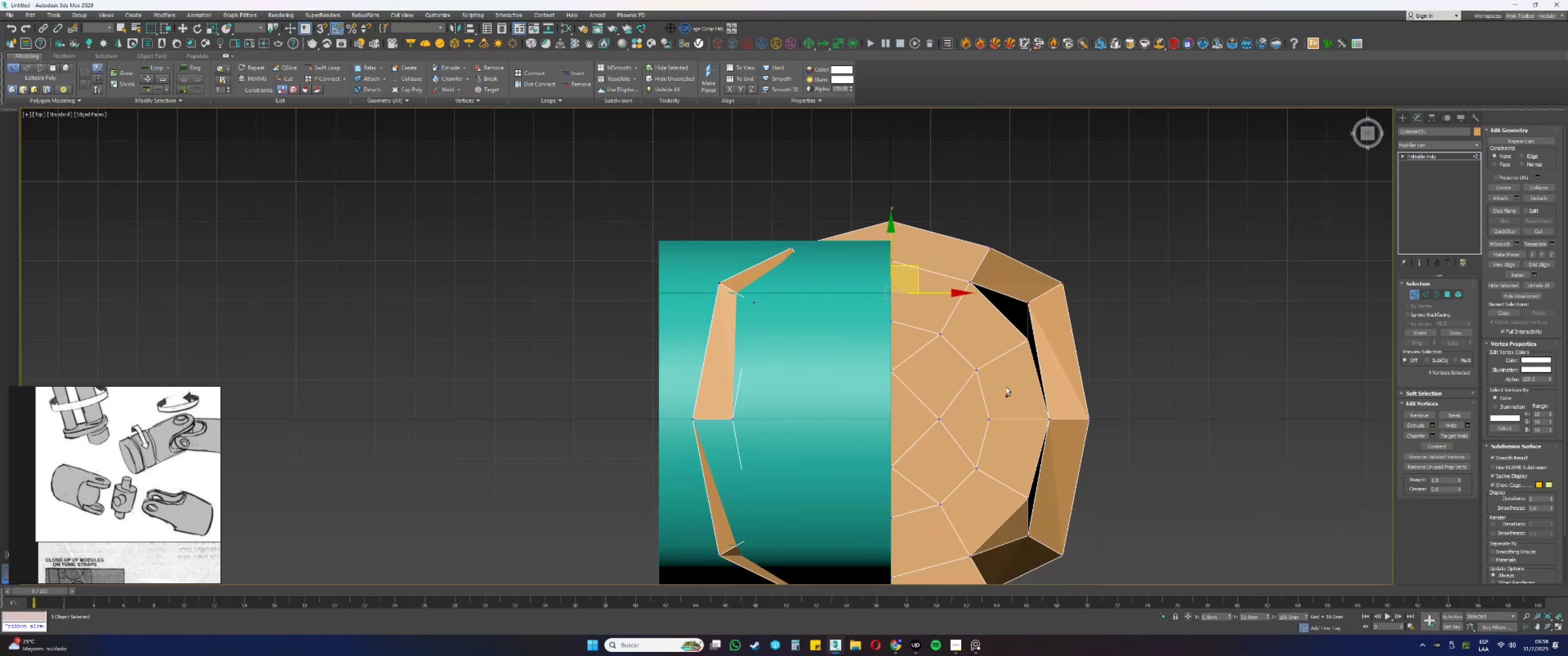 
key(Control+Z)
 